 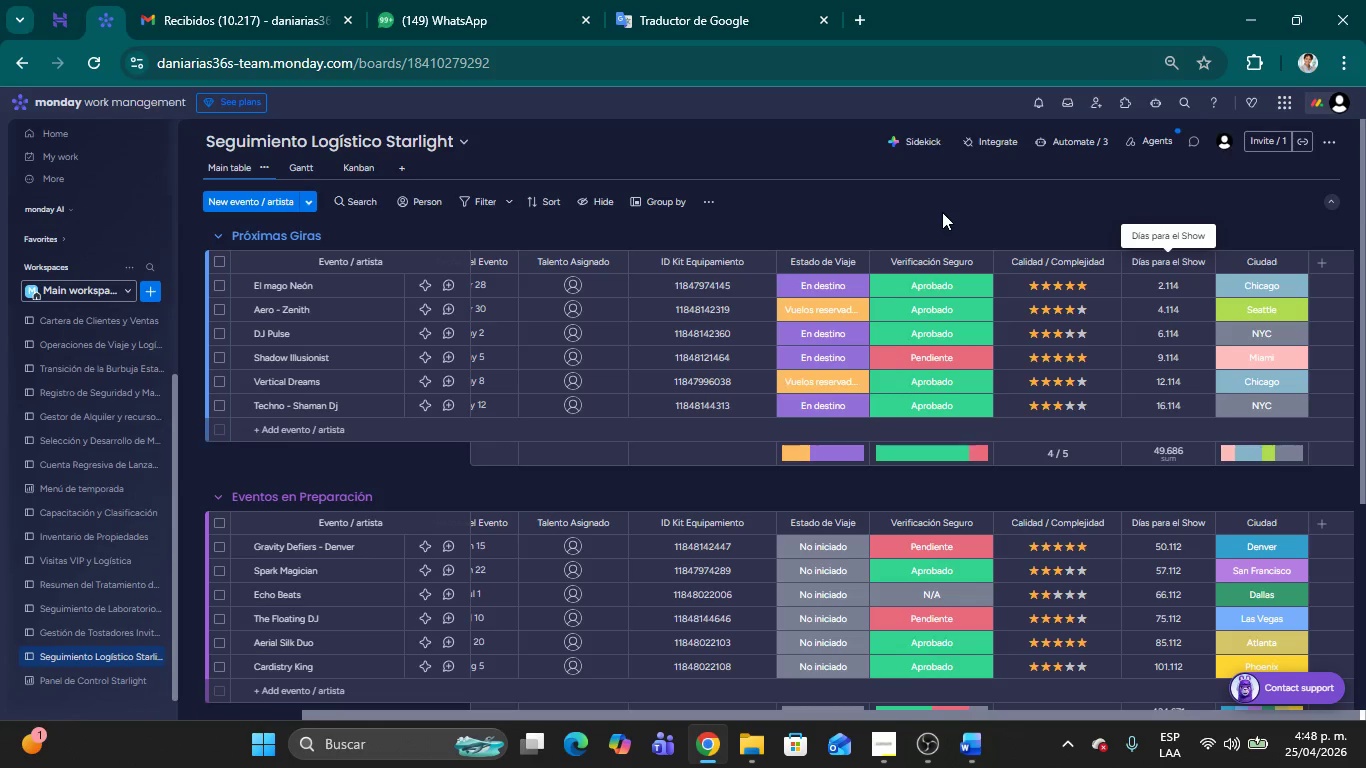 
left_click([1161, 285])
 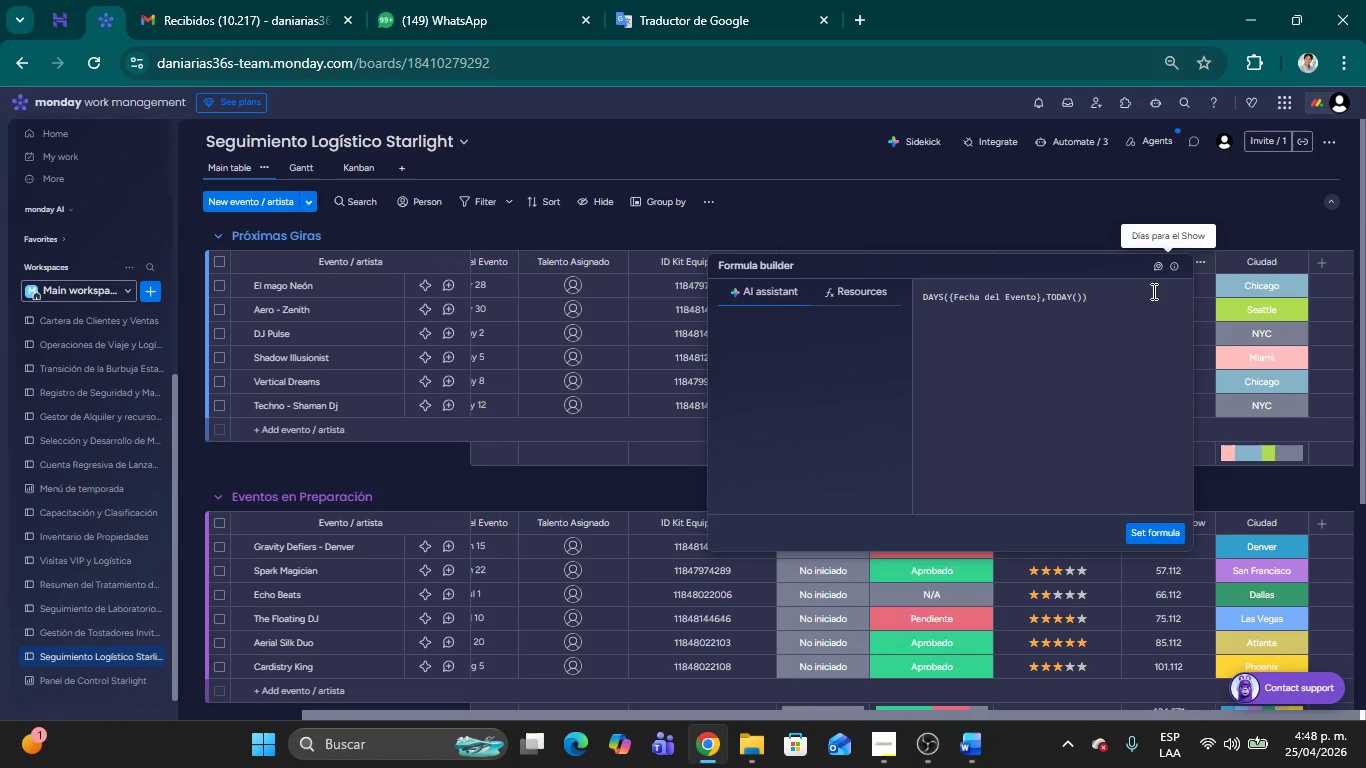 
wait(8.2)
 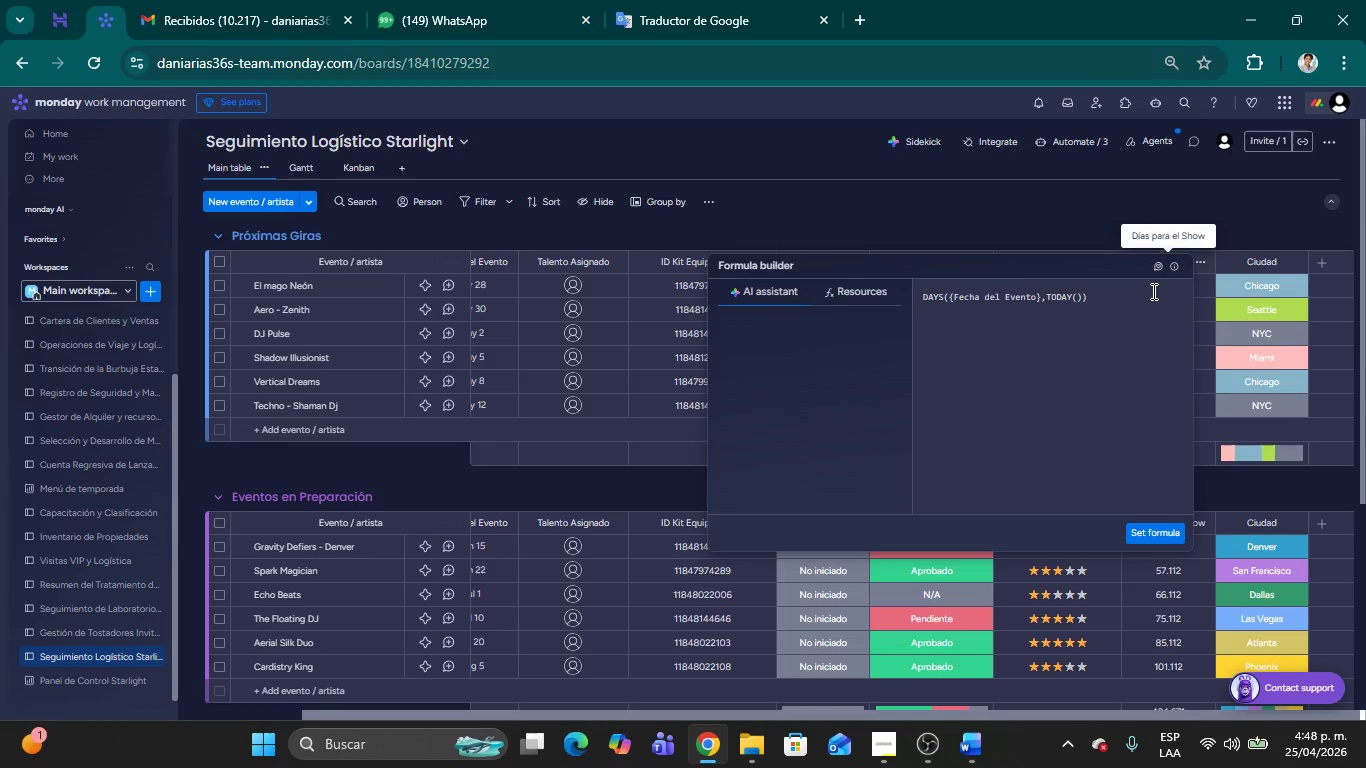 
left_click([1110, 303])
 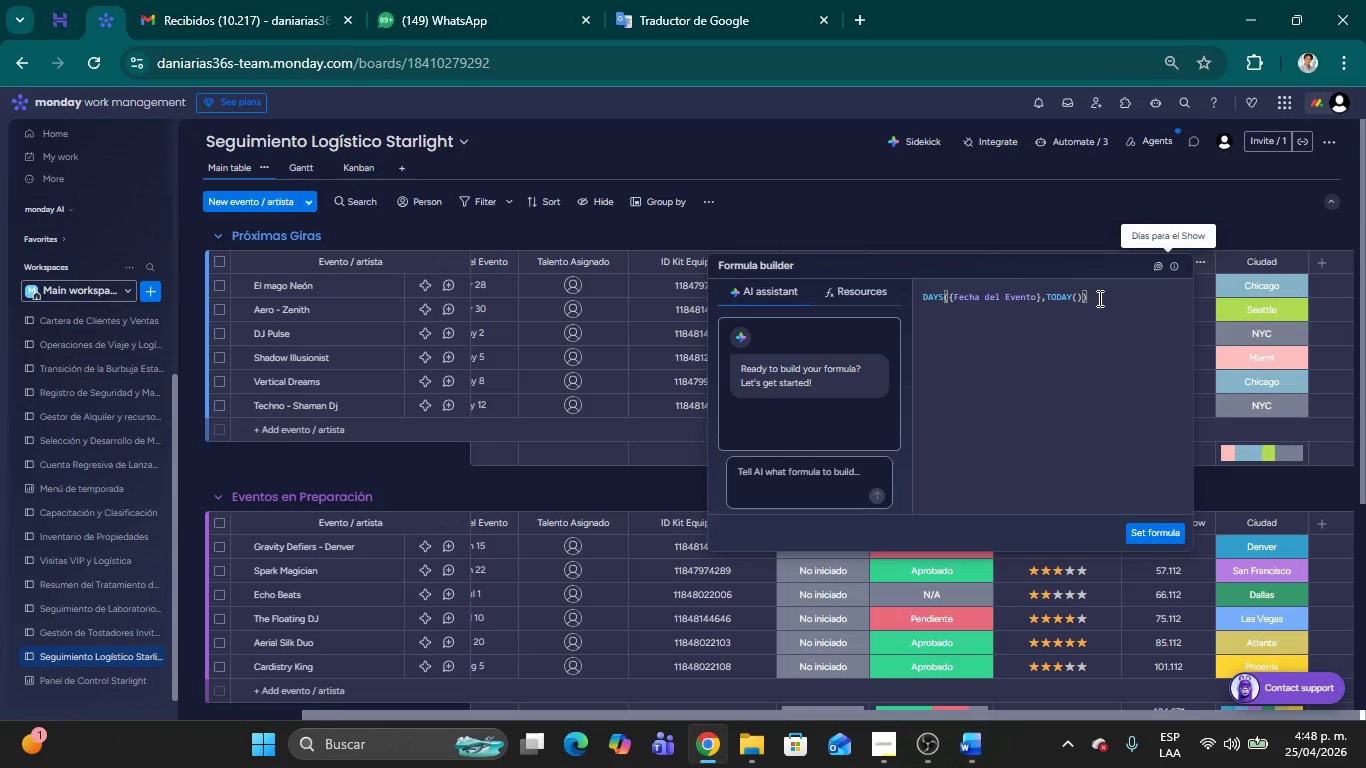 
left_click_drag(start_coordinate=[1097, 298], to_coordinate=[915, 302])
 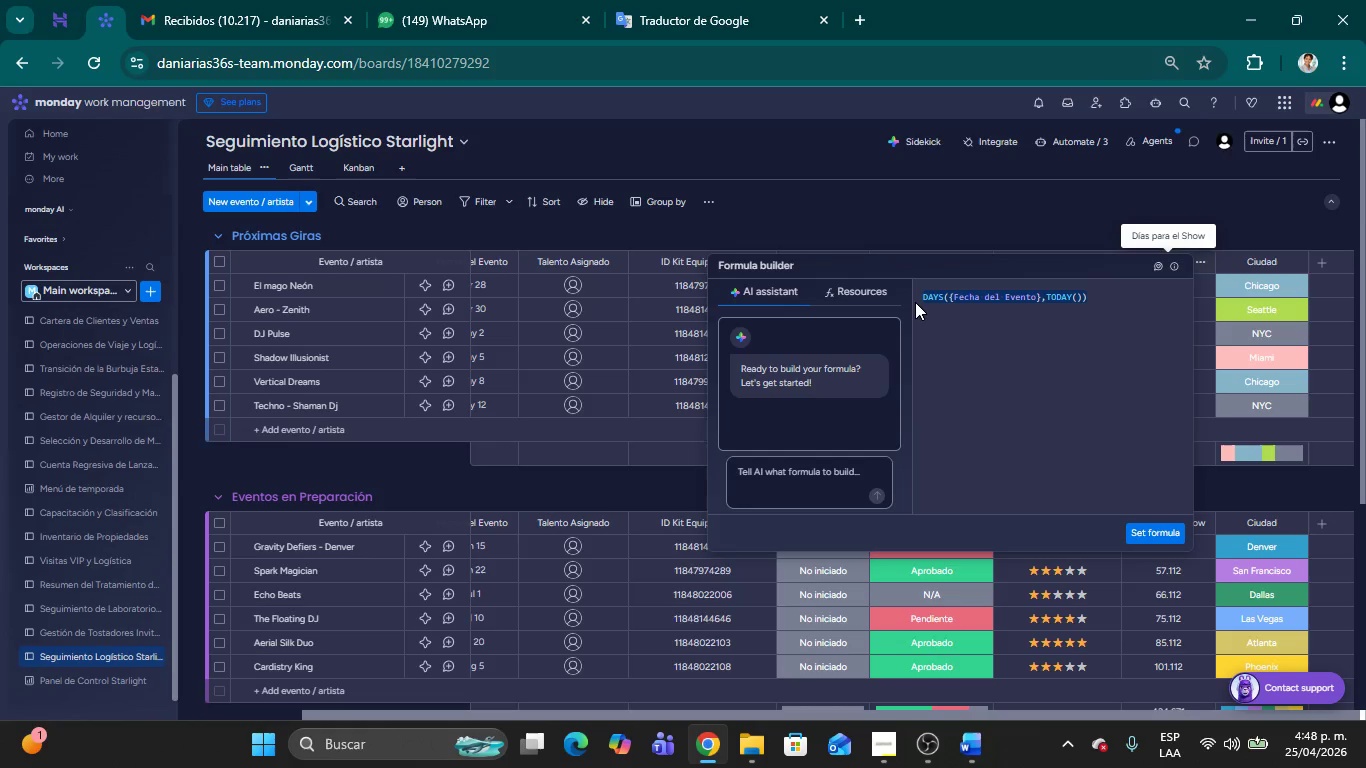 
type(ROun)
 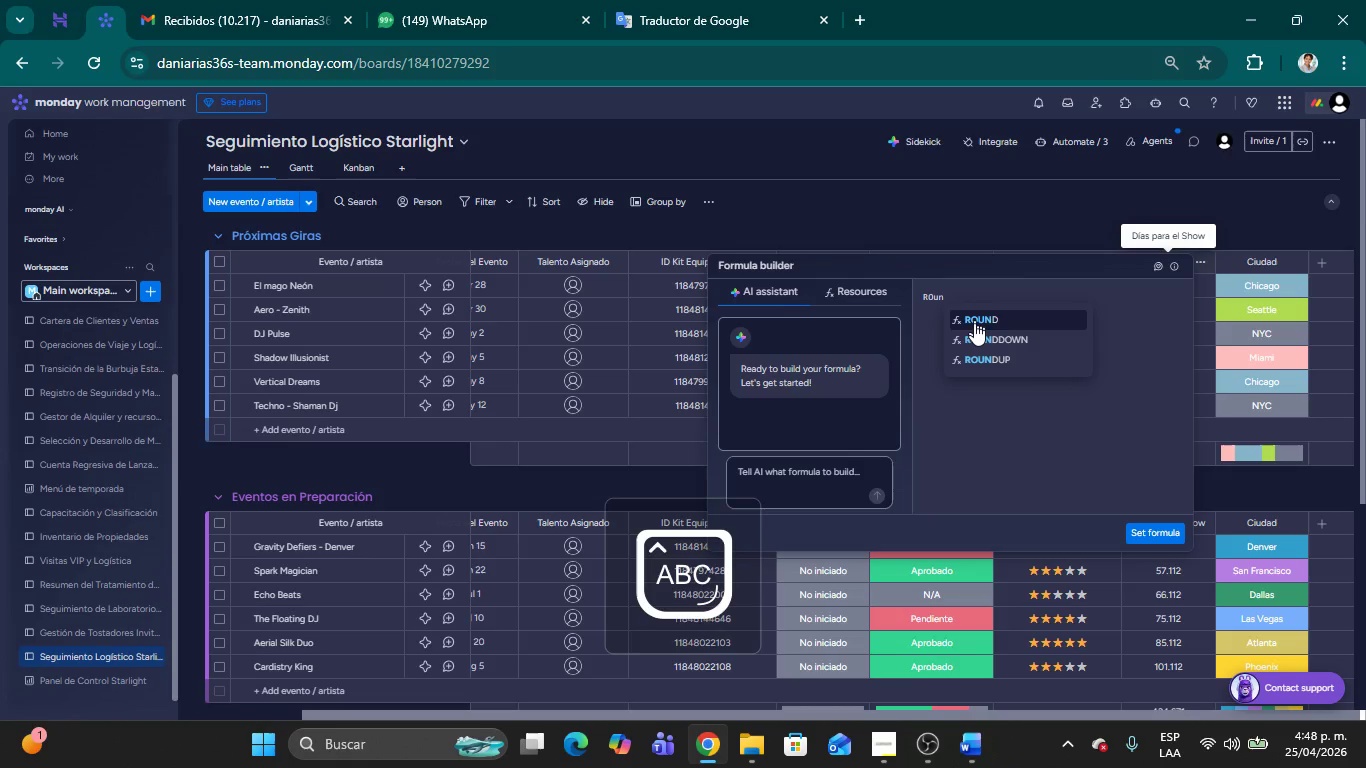 
left_click([974, 323])
 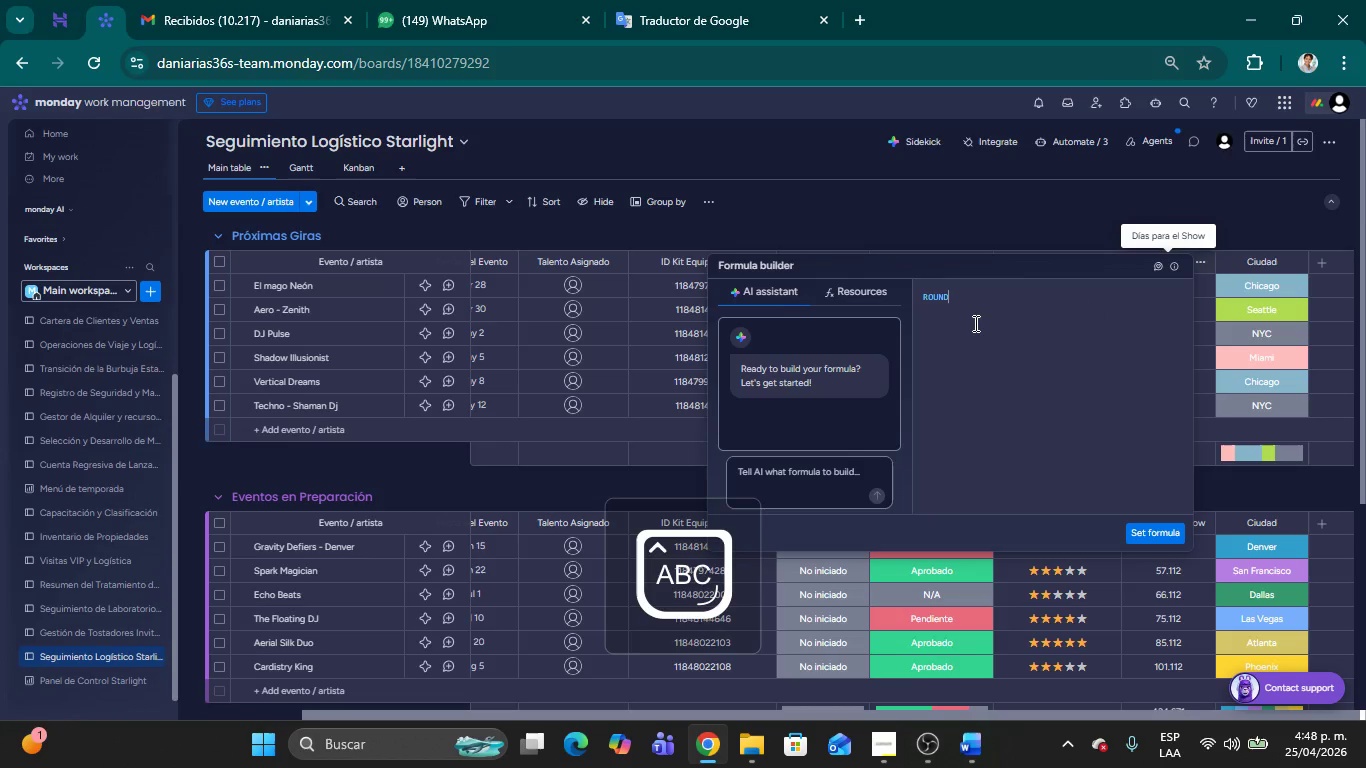 
type(*DA)
 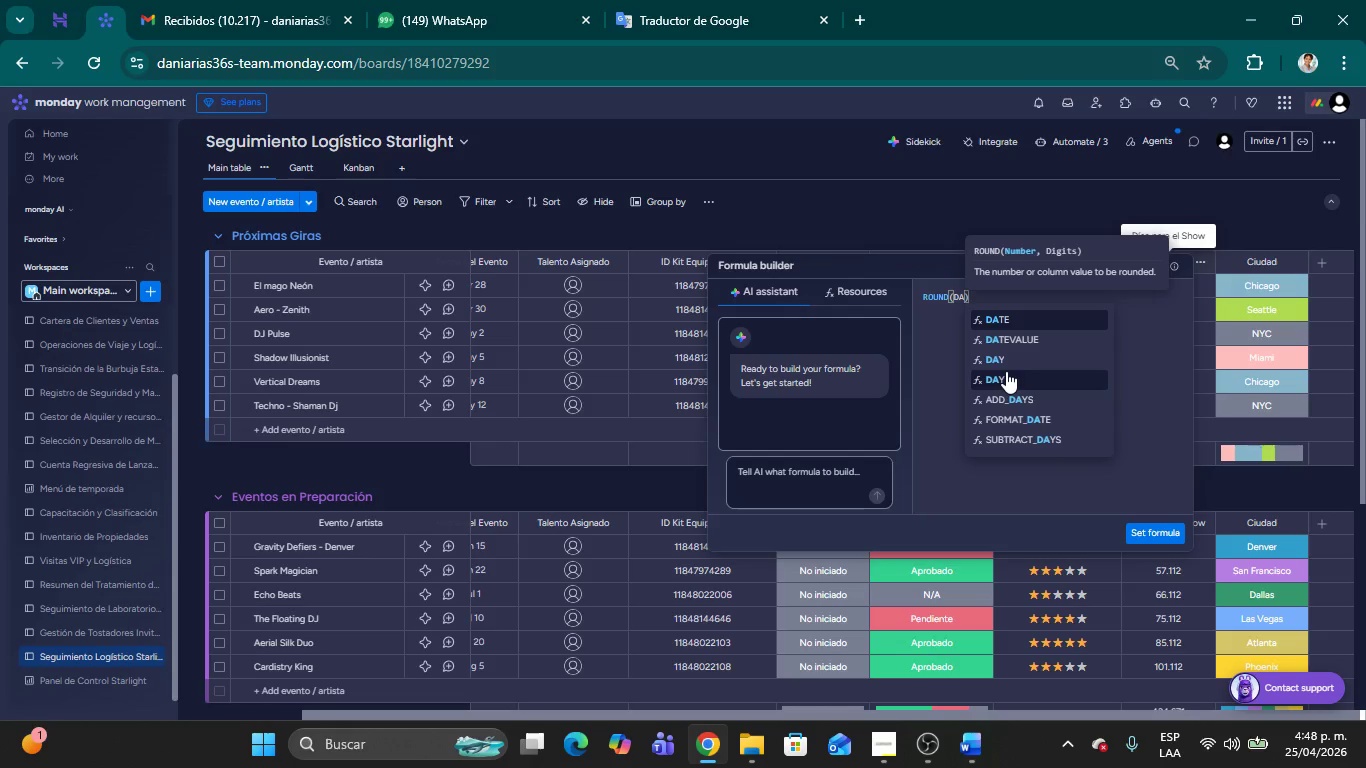 
left_click([1006, 371])
 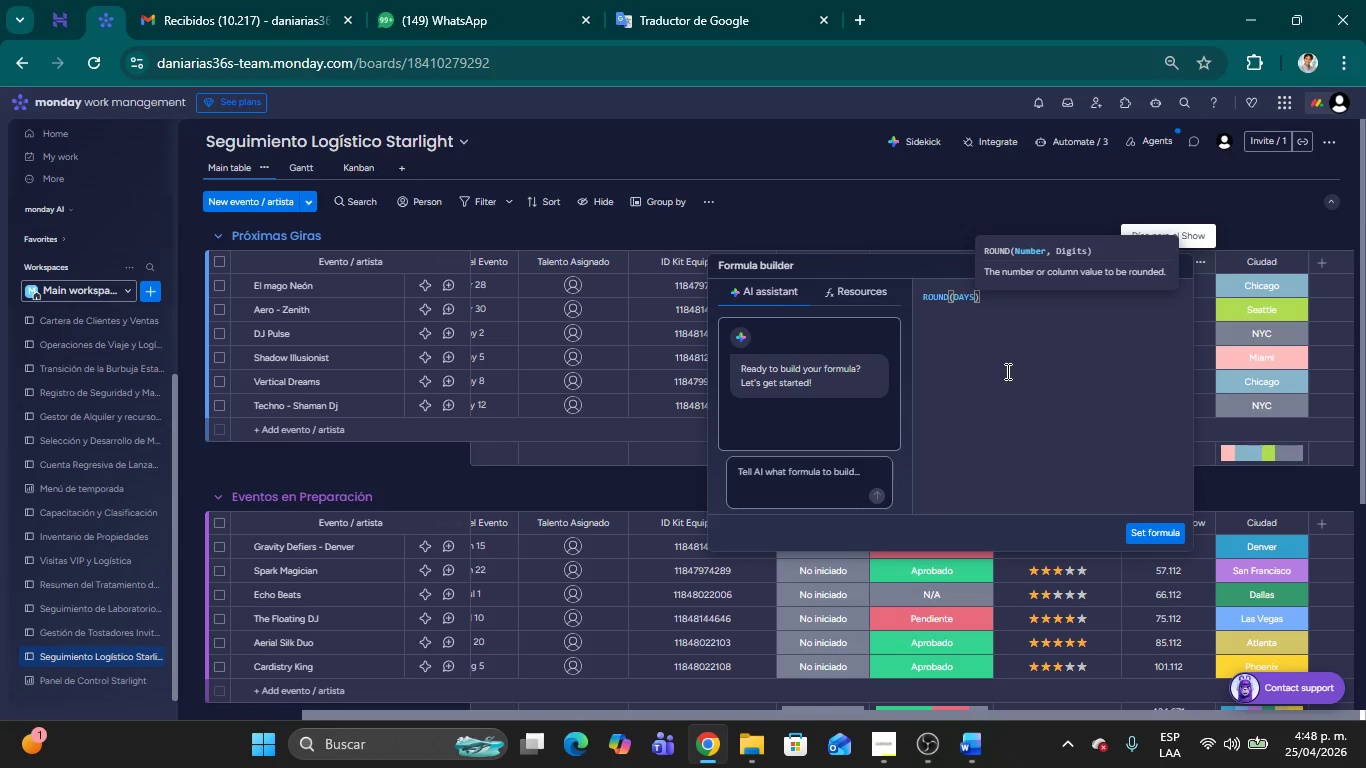 
type(*FEC)
key(Backspace)
key(Backspace)
key(Backspace)
 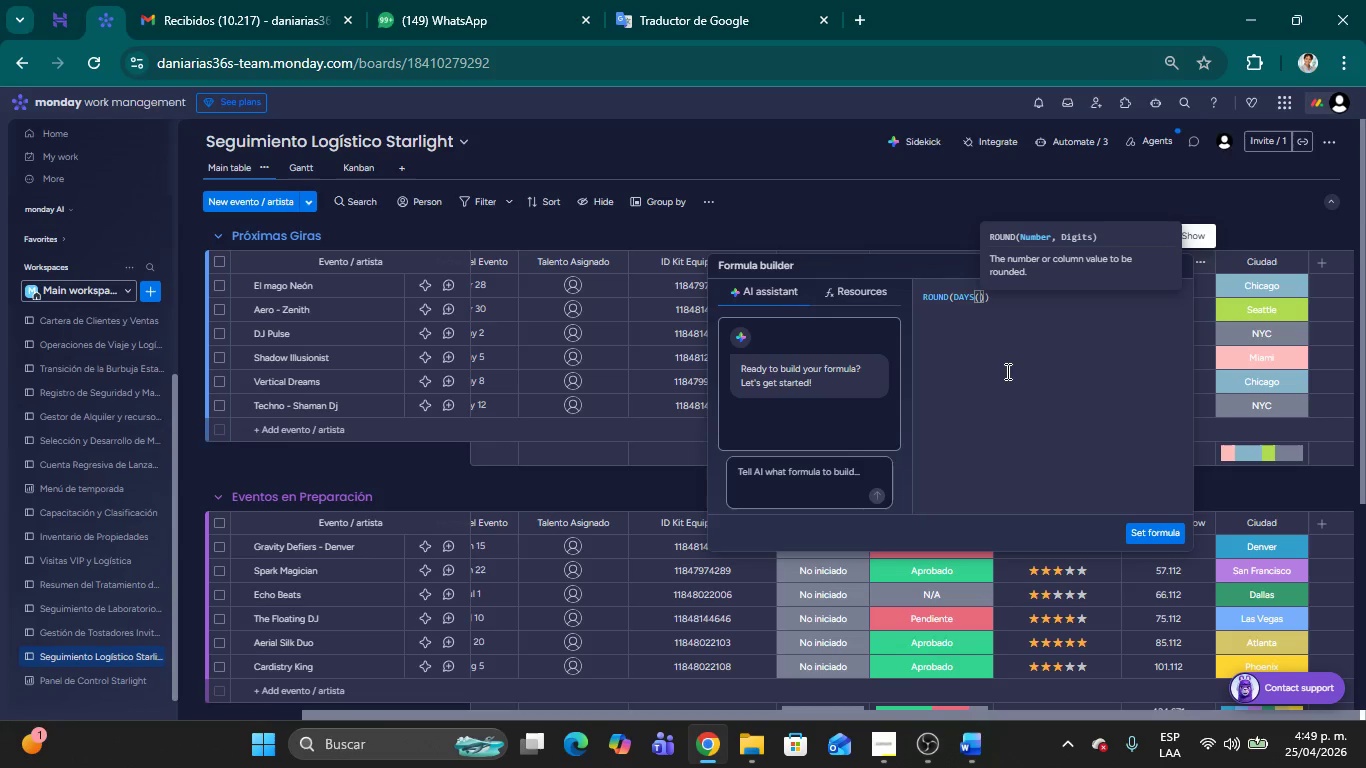 
type(Fechadelev)
key(Backspace)
key(Backspace)
type(Evento,TO)
 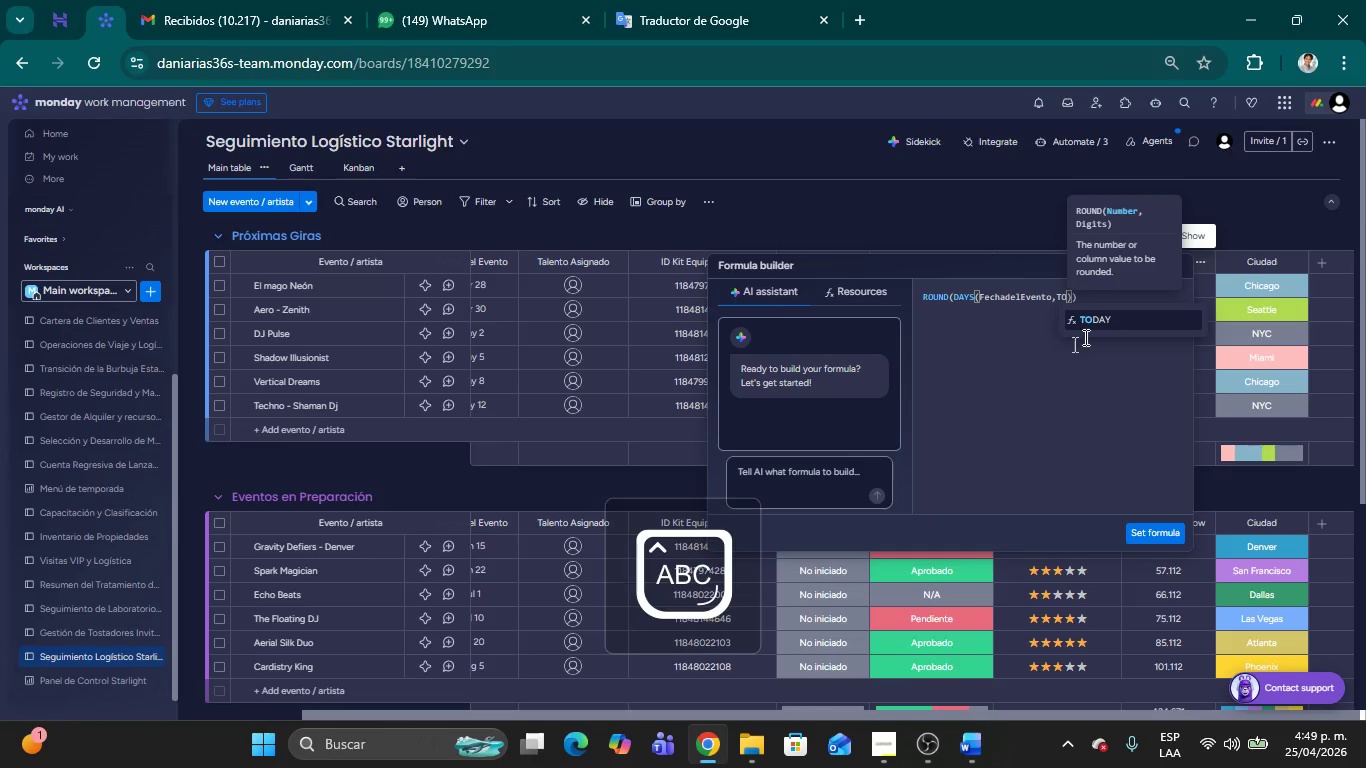 
left_click([1110, 322])
 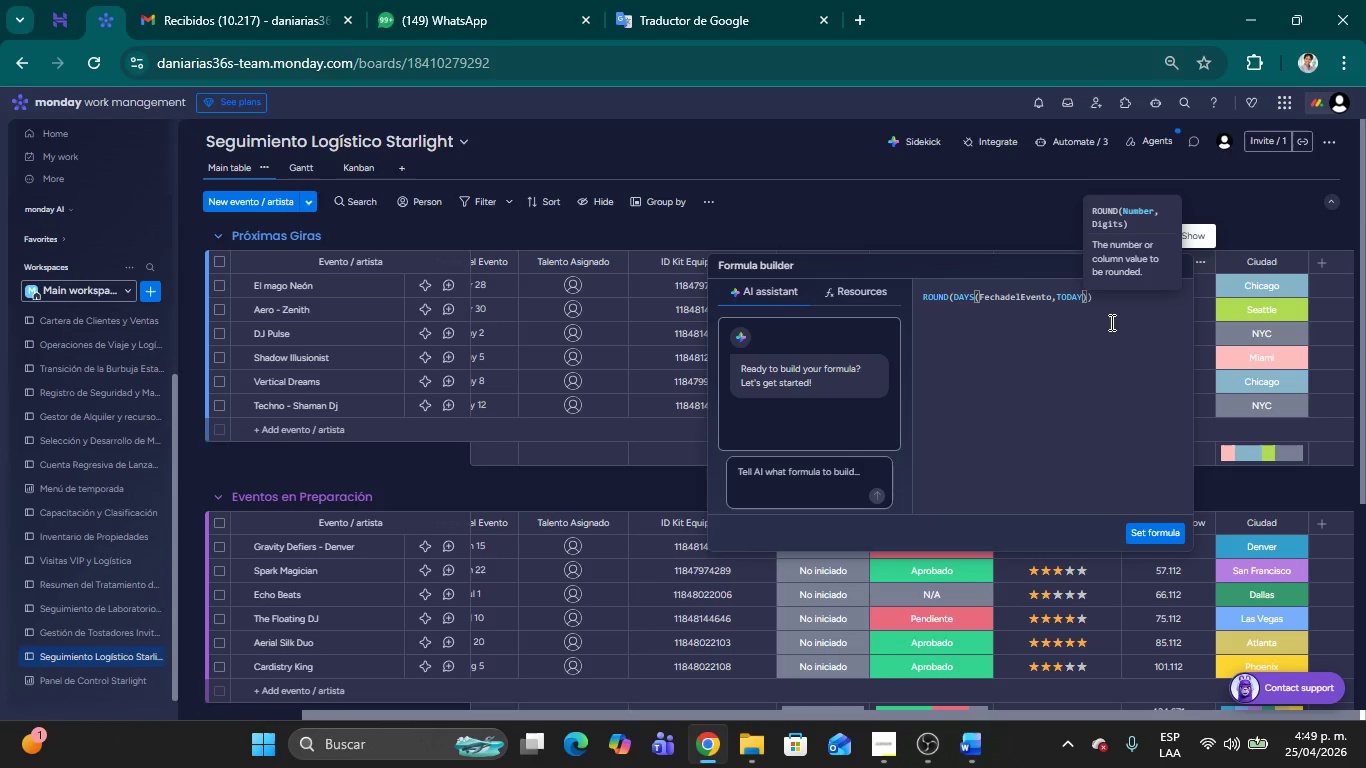 
key(Shift+ShiftRight)
 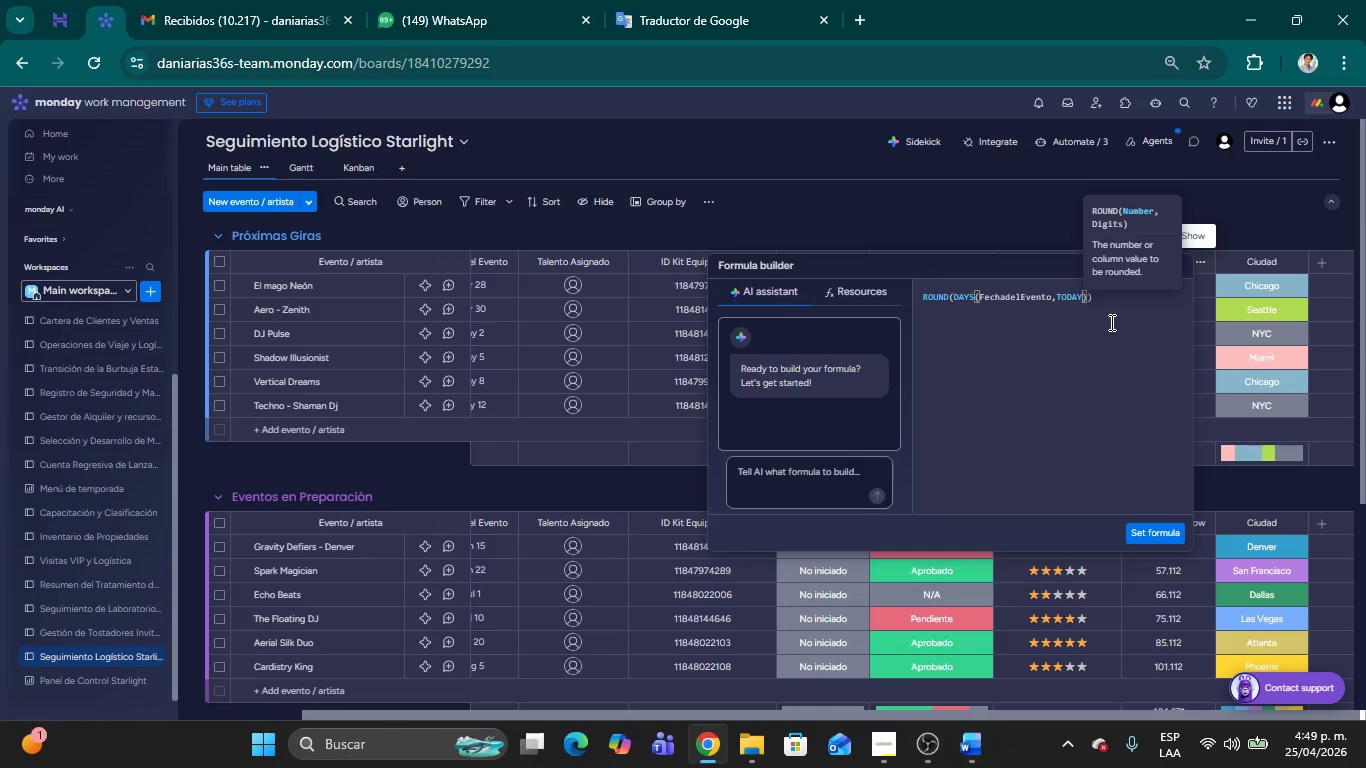 
key(Shift+8)
 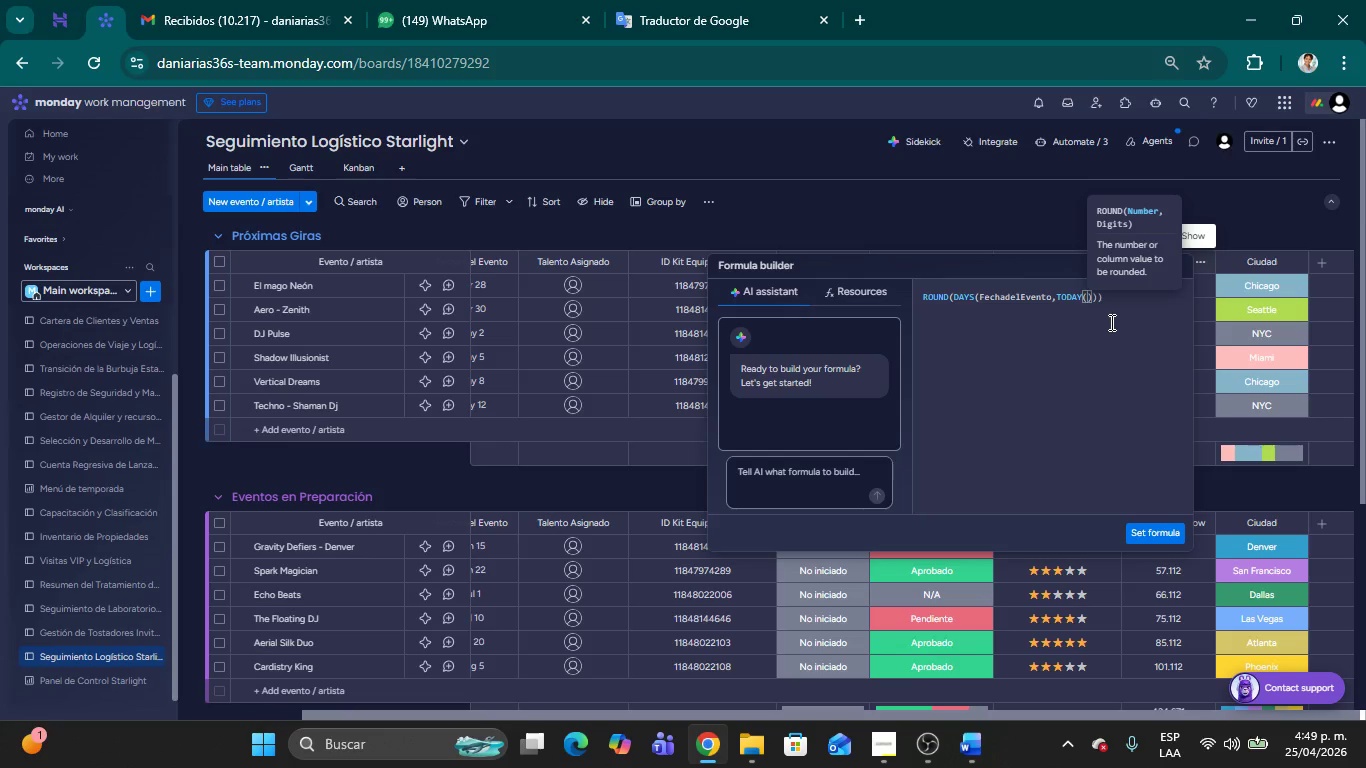 
key(ArrowRight)
 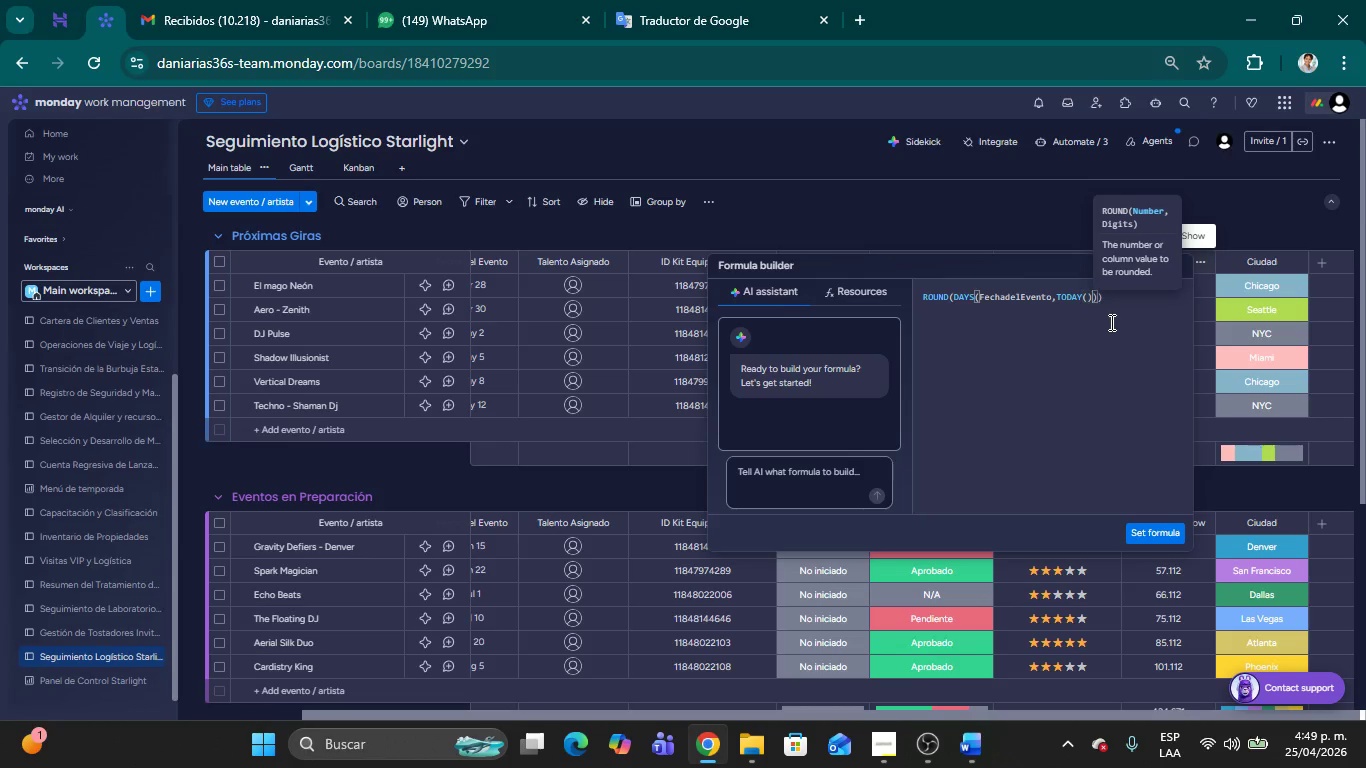 
key(ArrowRight)
 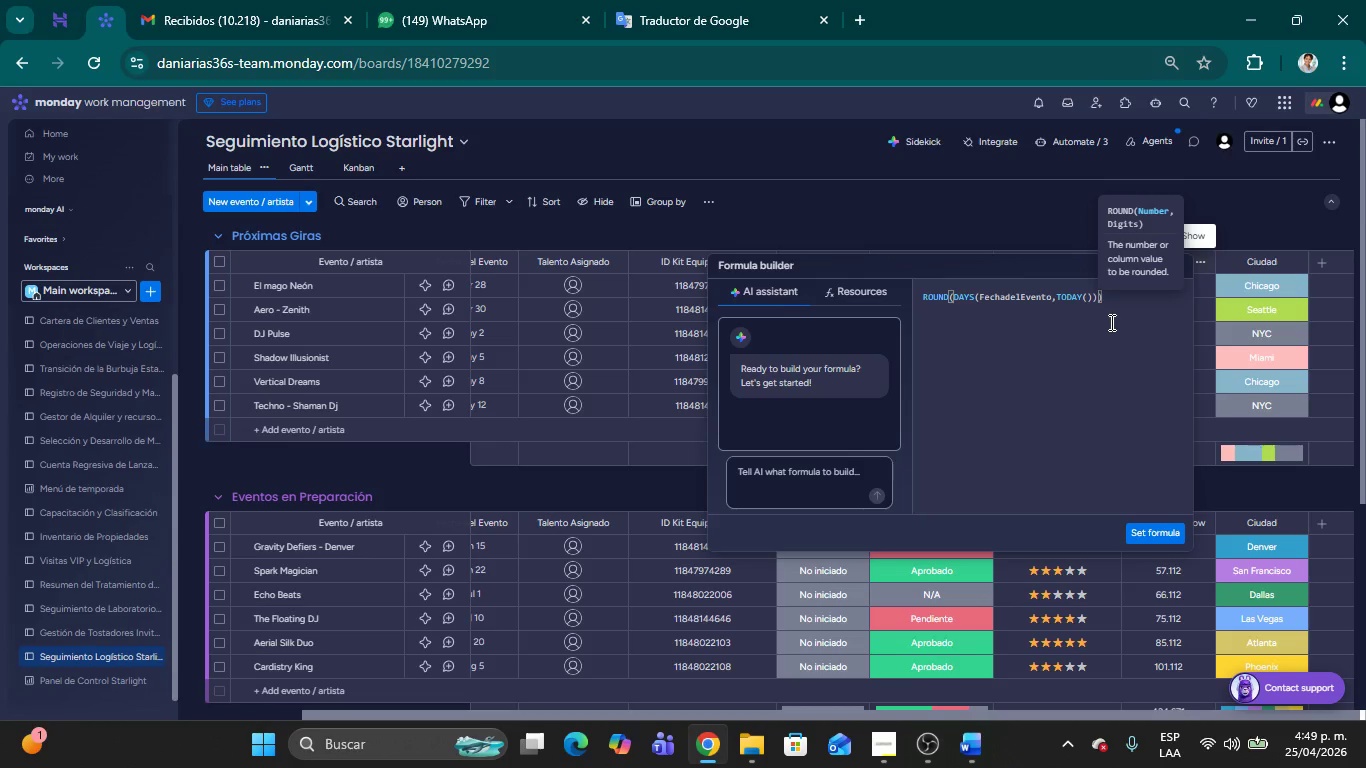 
key(ArrowLeft)
 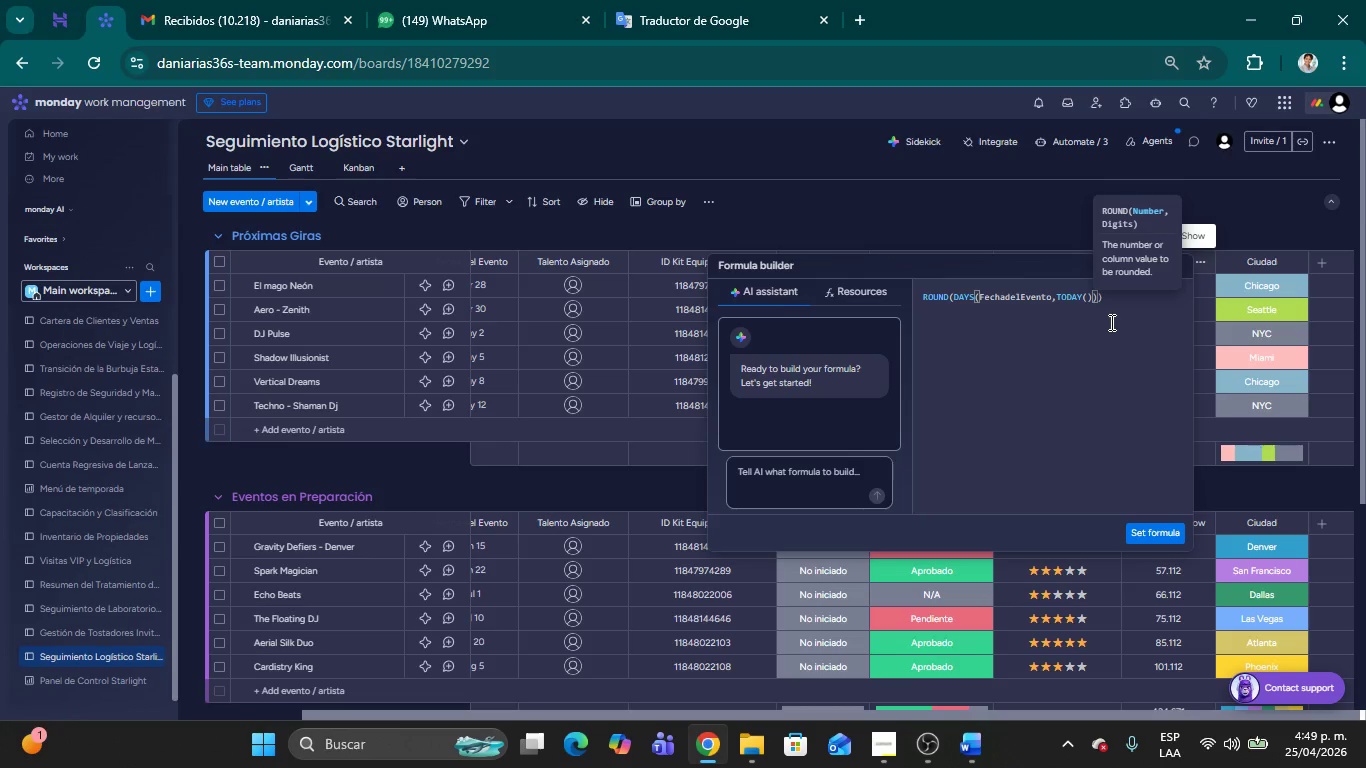 
key(Comma)
 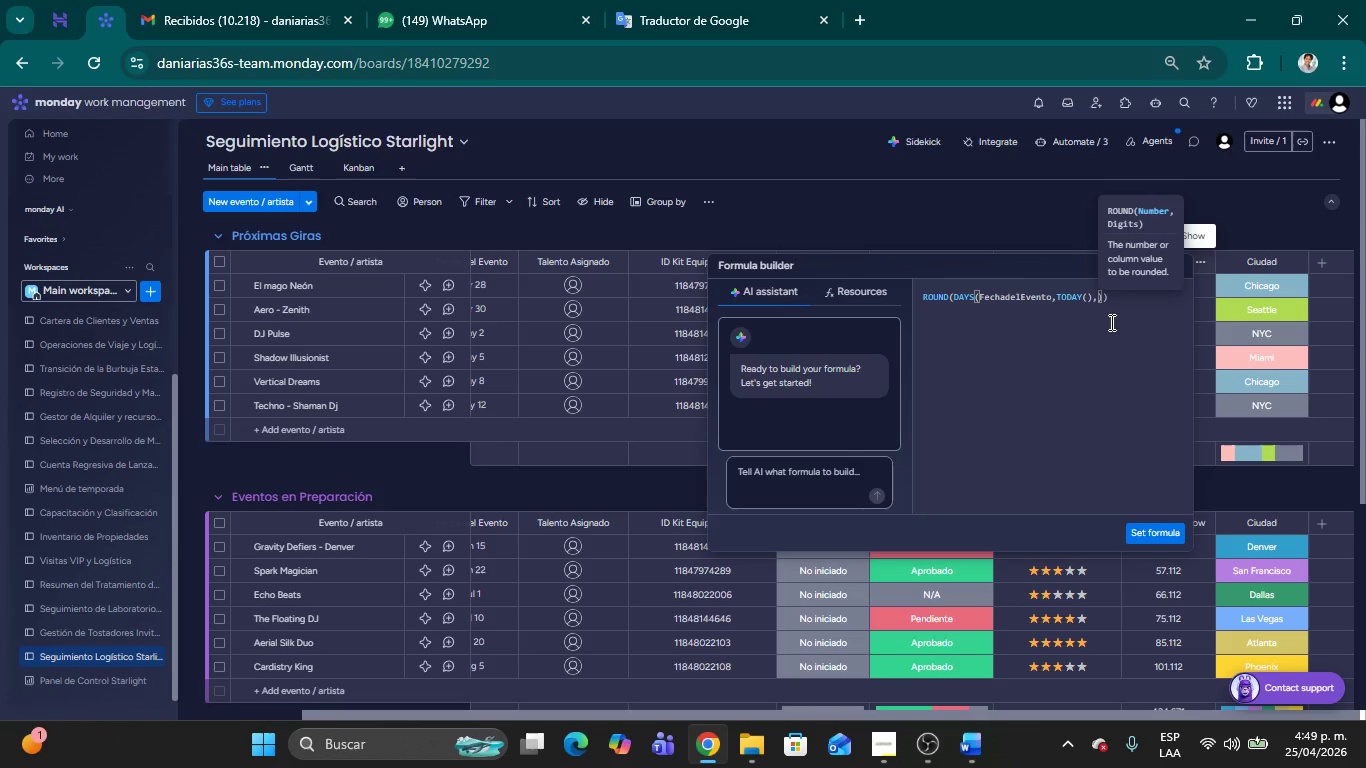 
wait(7.53)
 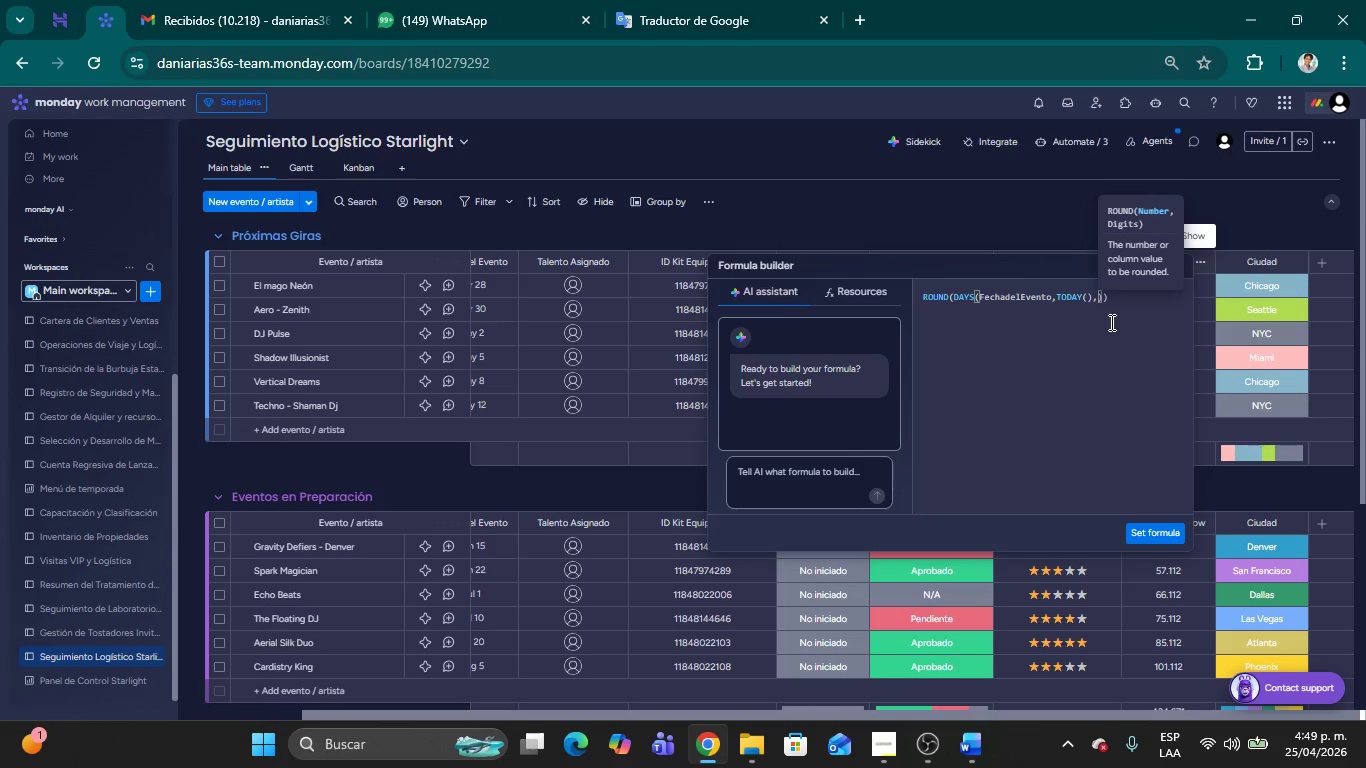 
key(0)
 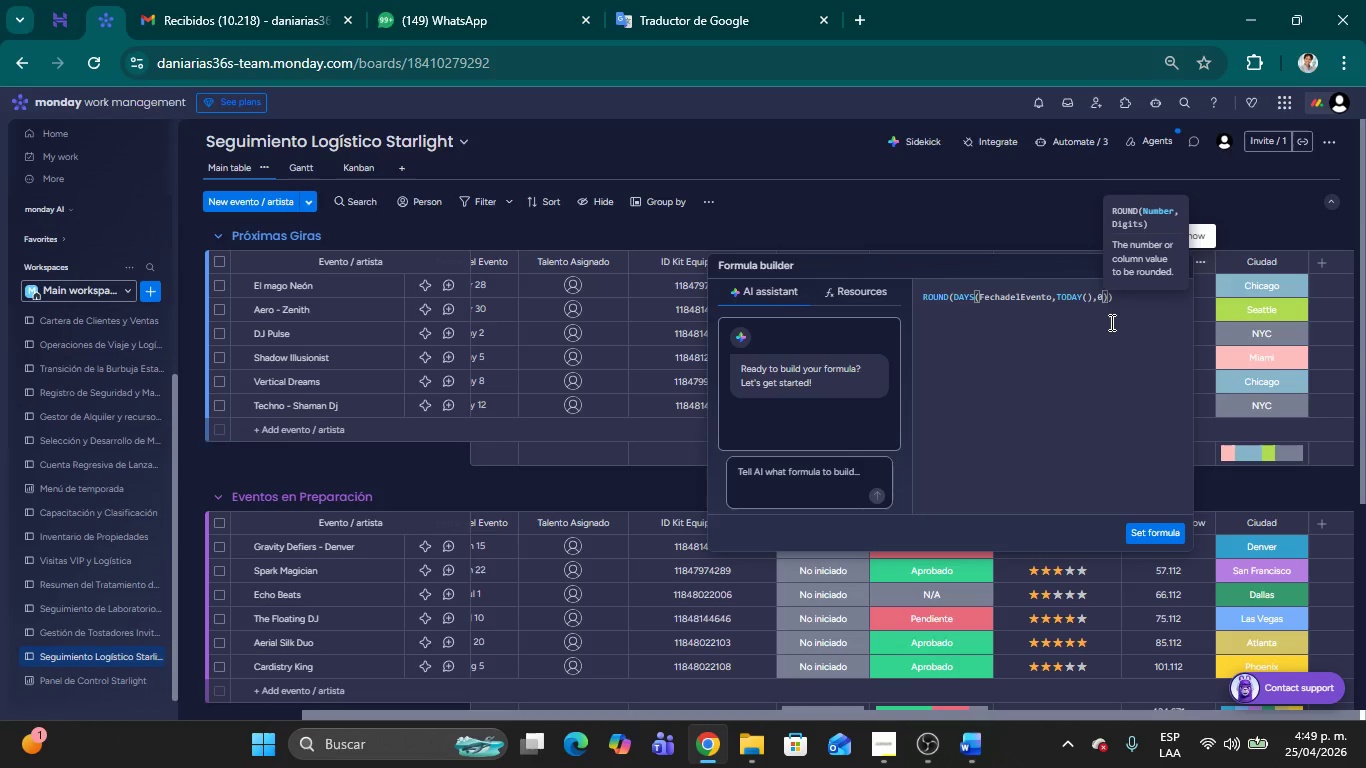 
wait(16.55)
 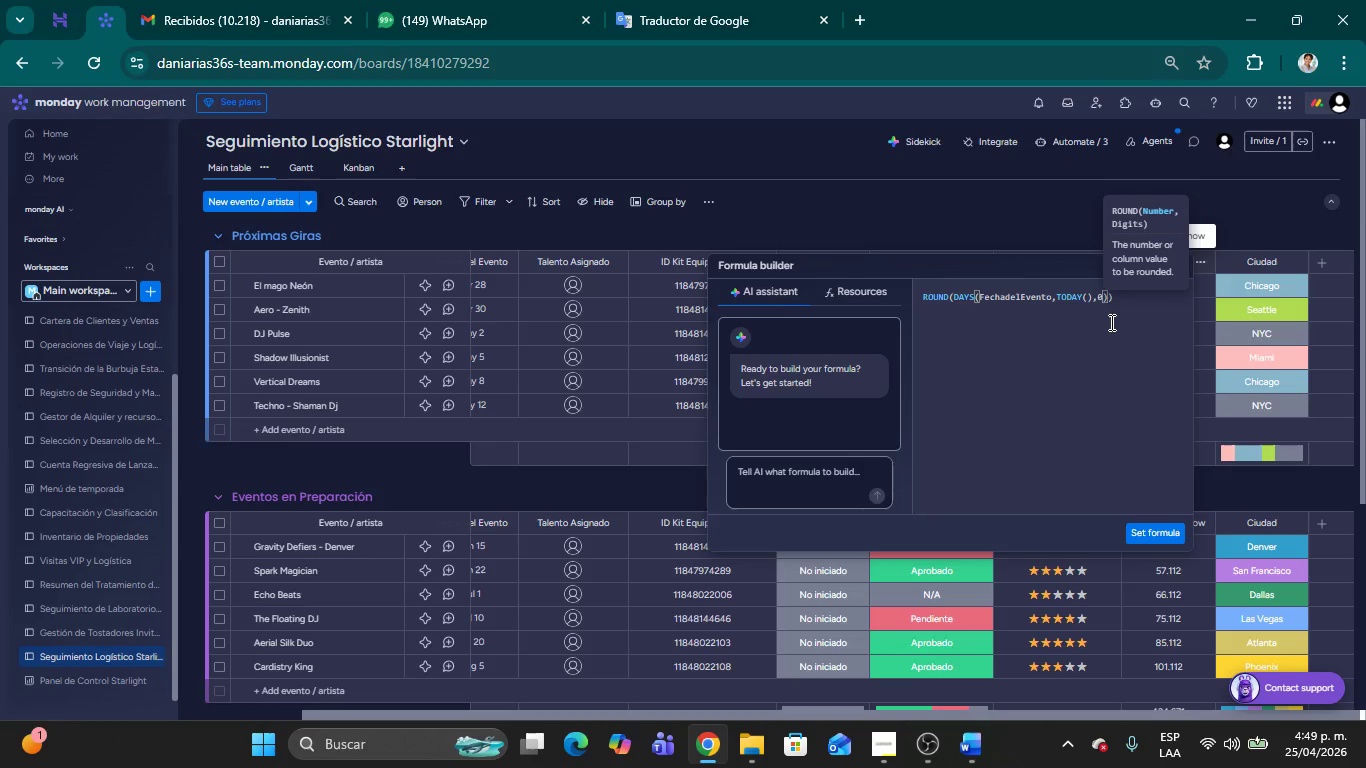 
key(Backspace)
 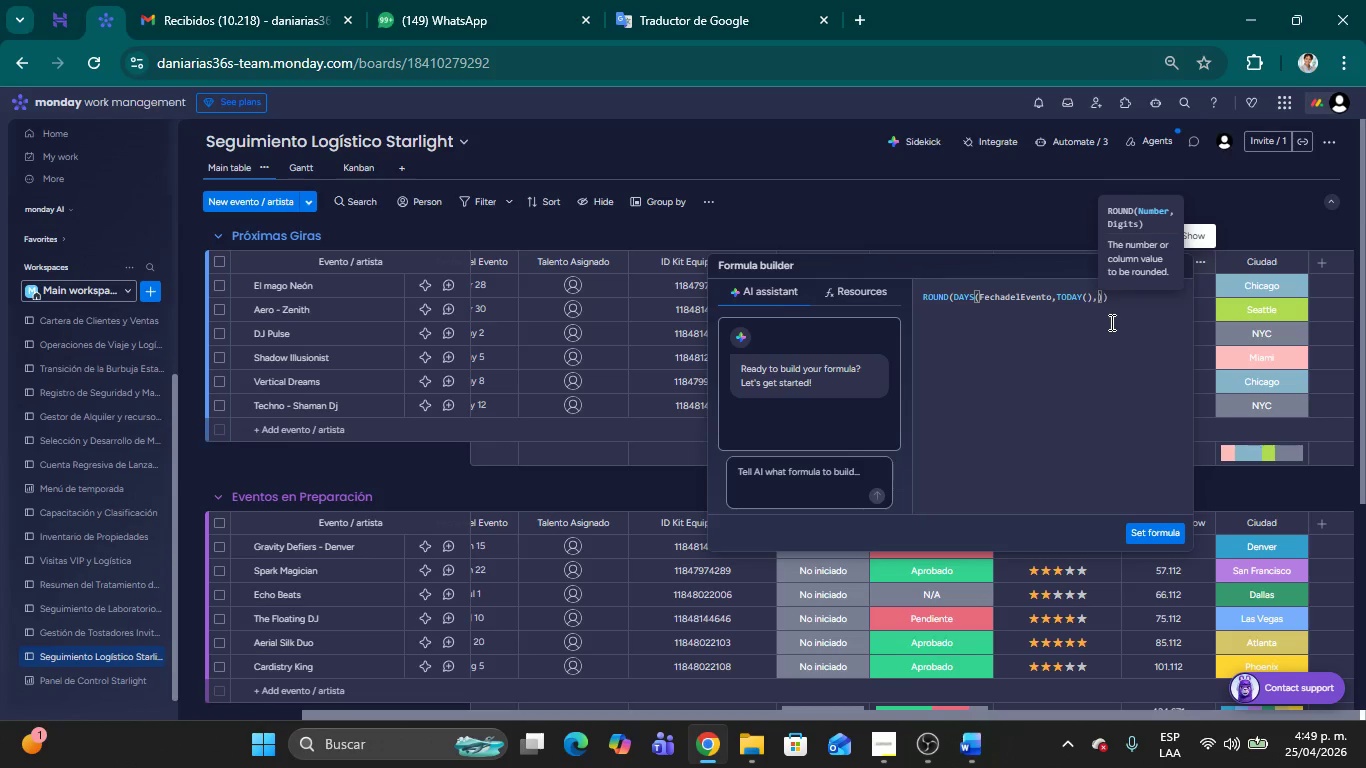 
key(0)
 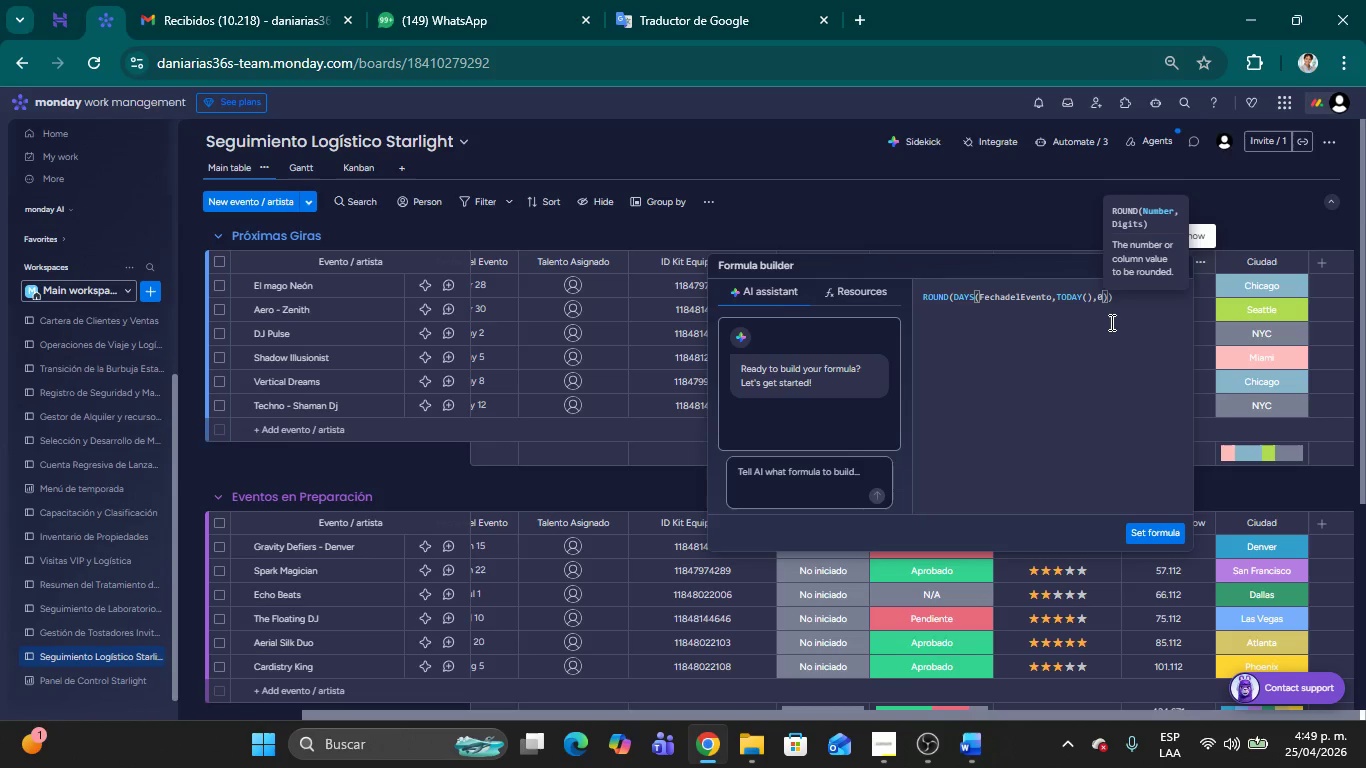 
key(ArrowRight)
 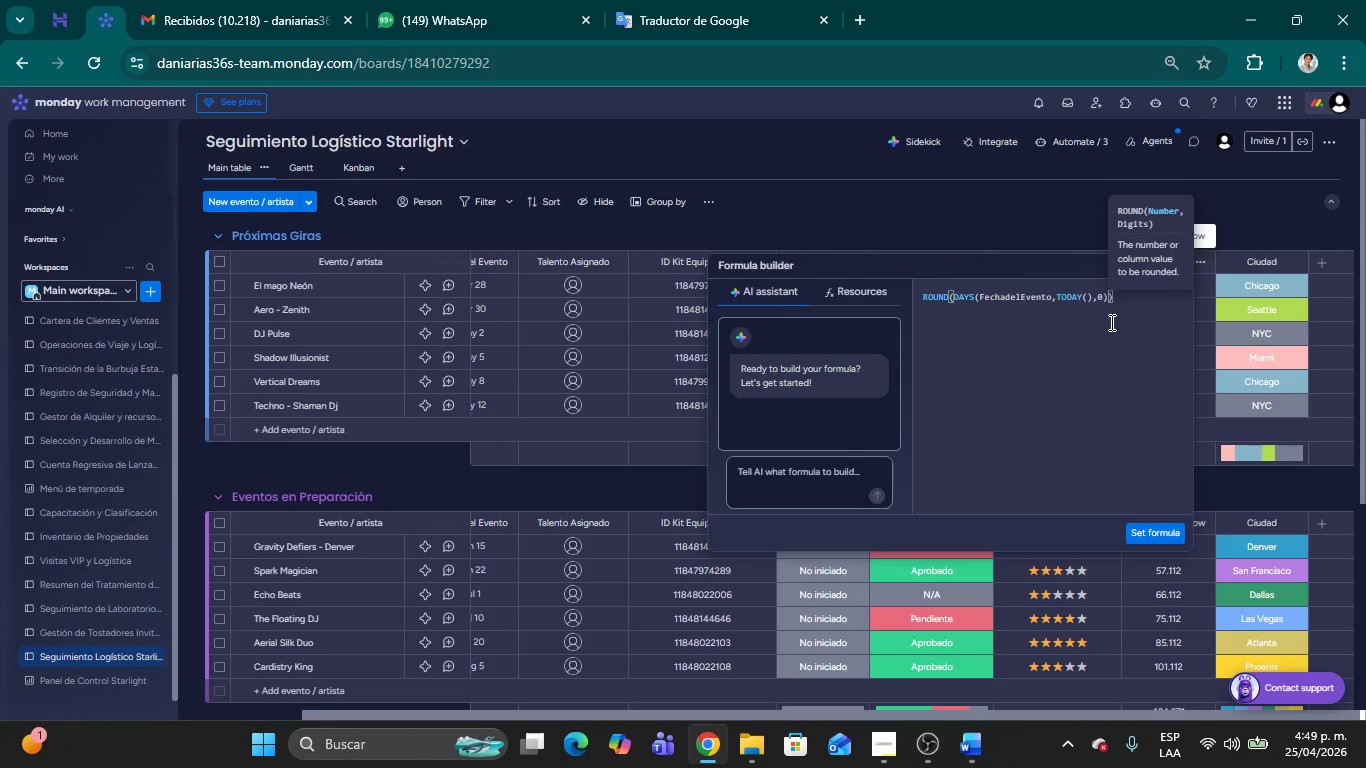 
key(Backspace)
 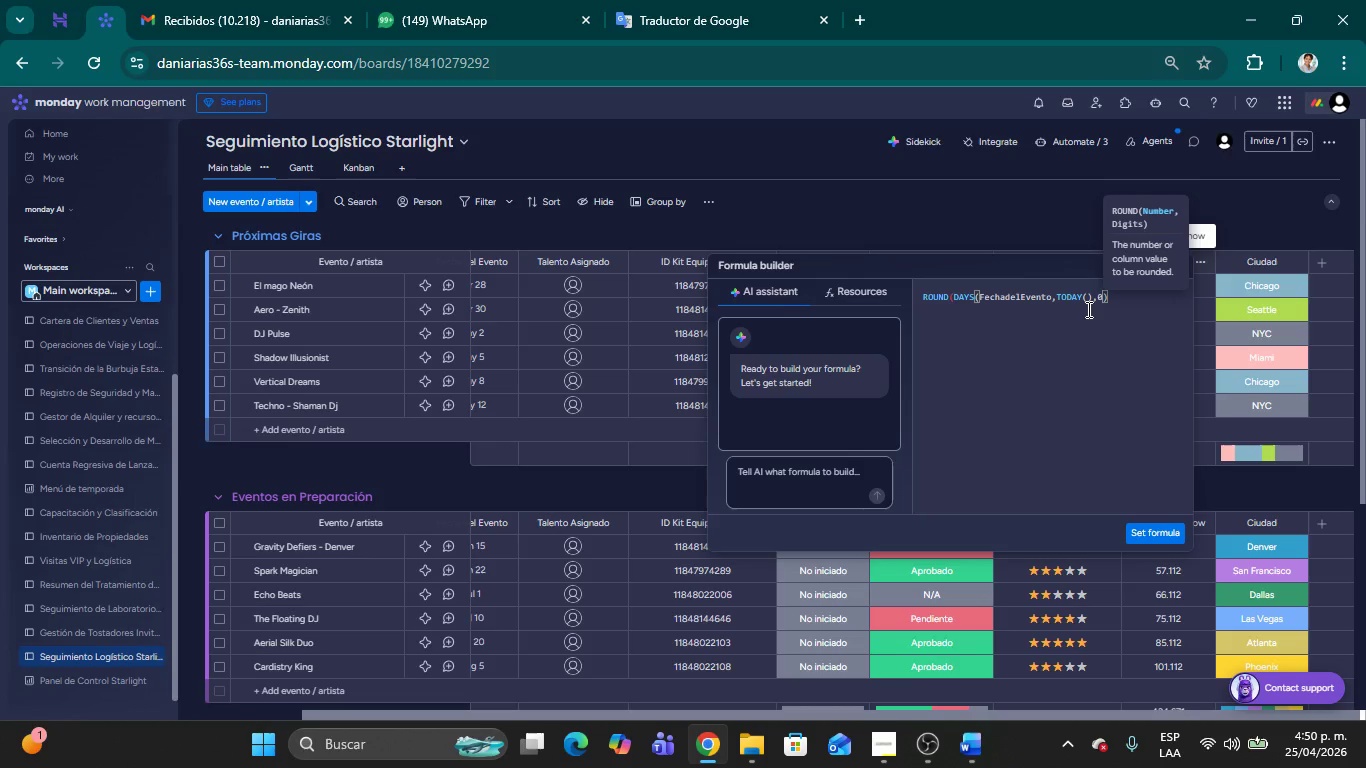 
wait(9.52)
 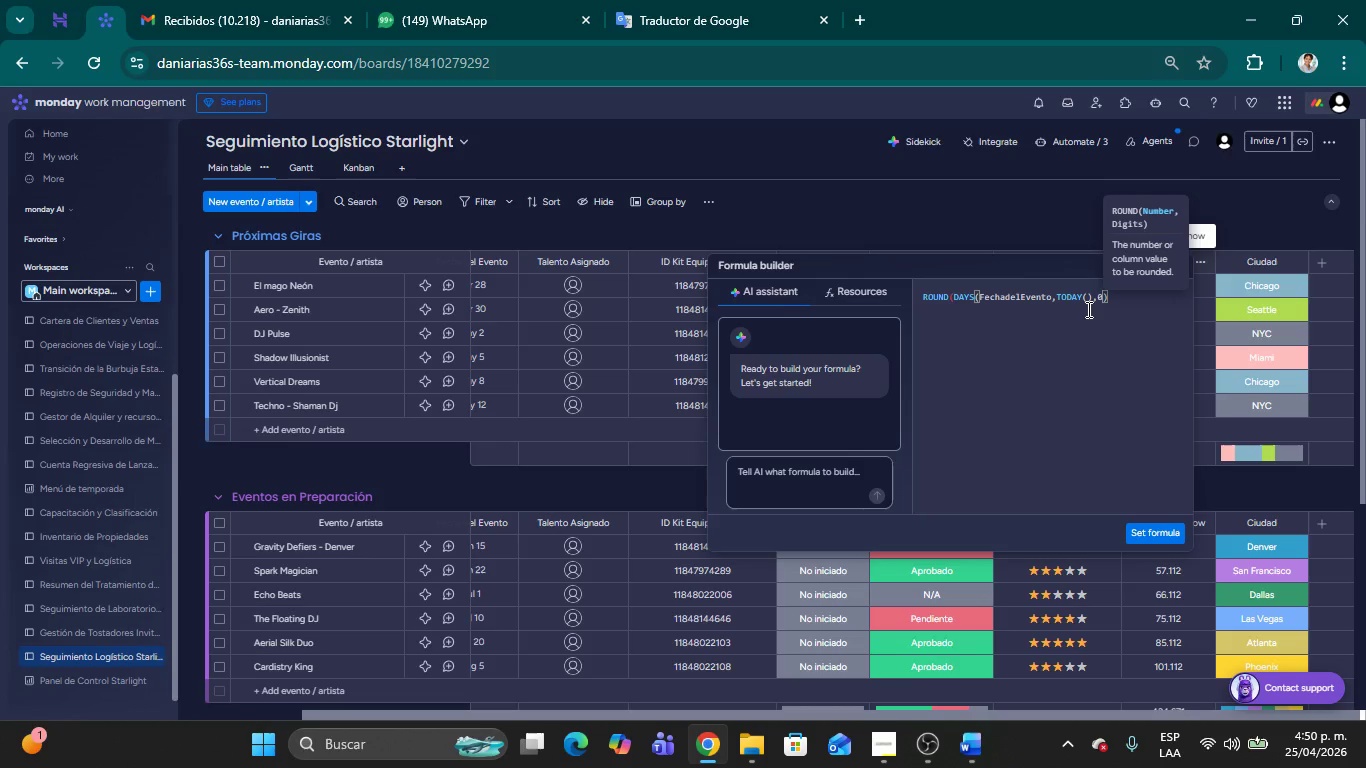 
left_click([1158, 537])
 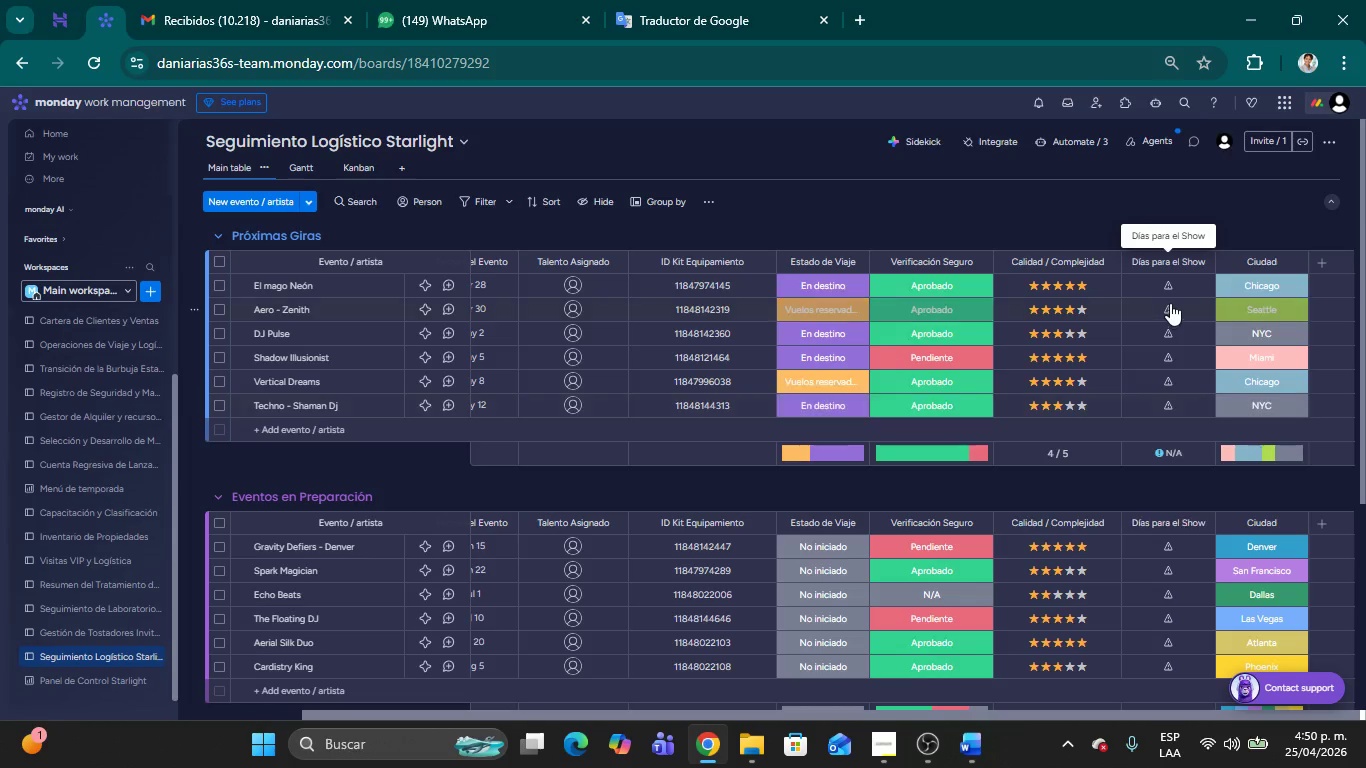 
left_click([1166, 285])
 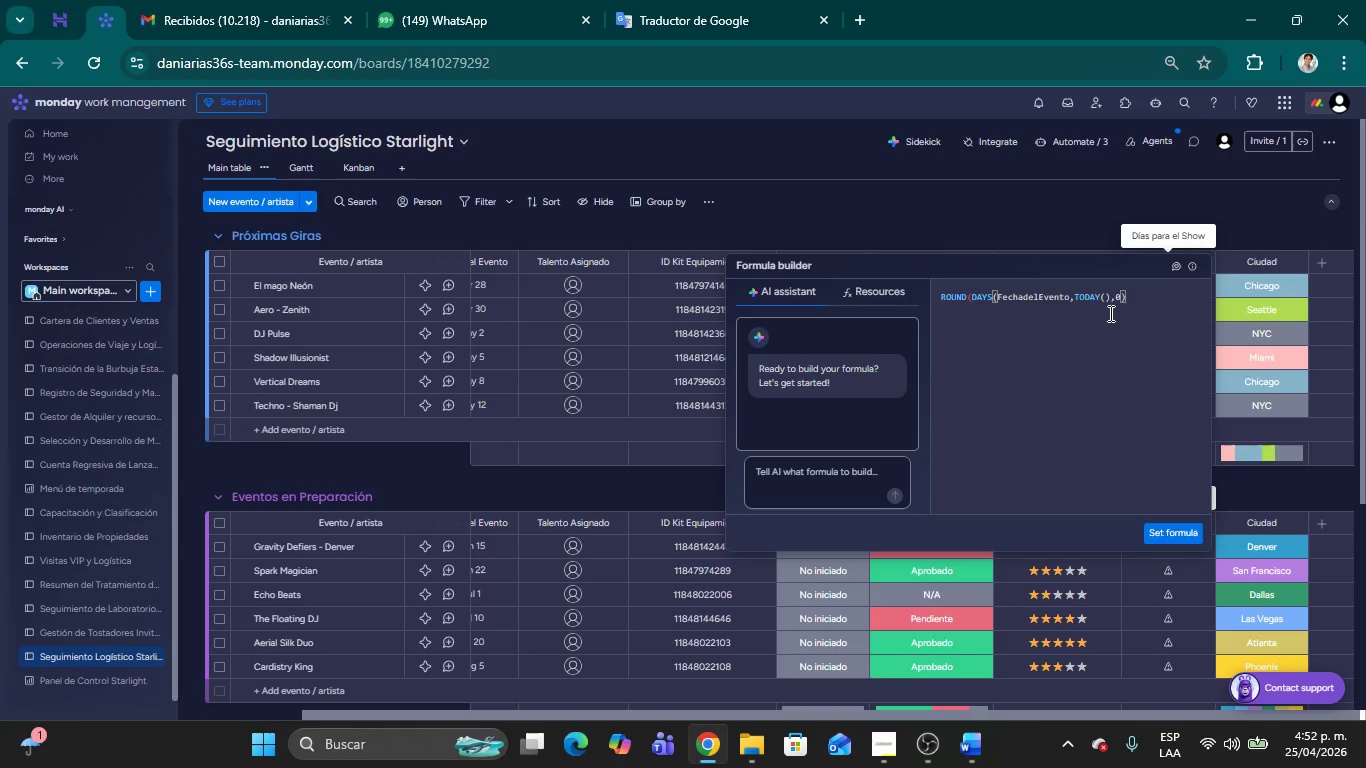 
wait(117.7)
 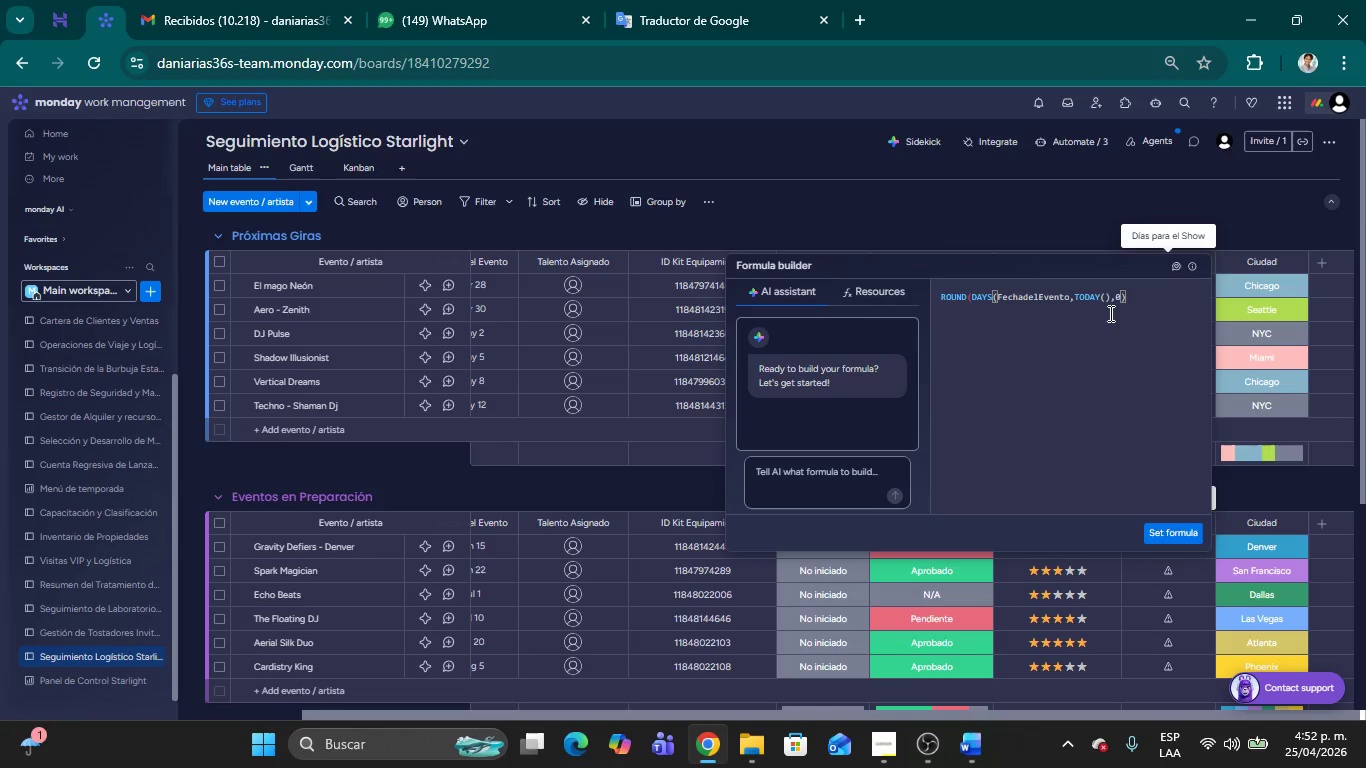 
left_click([1020, 297])
 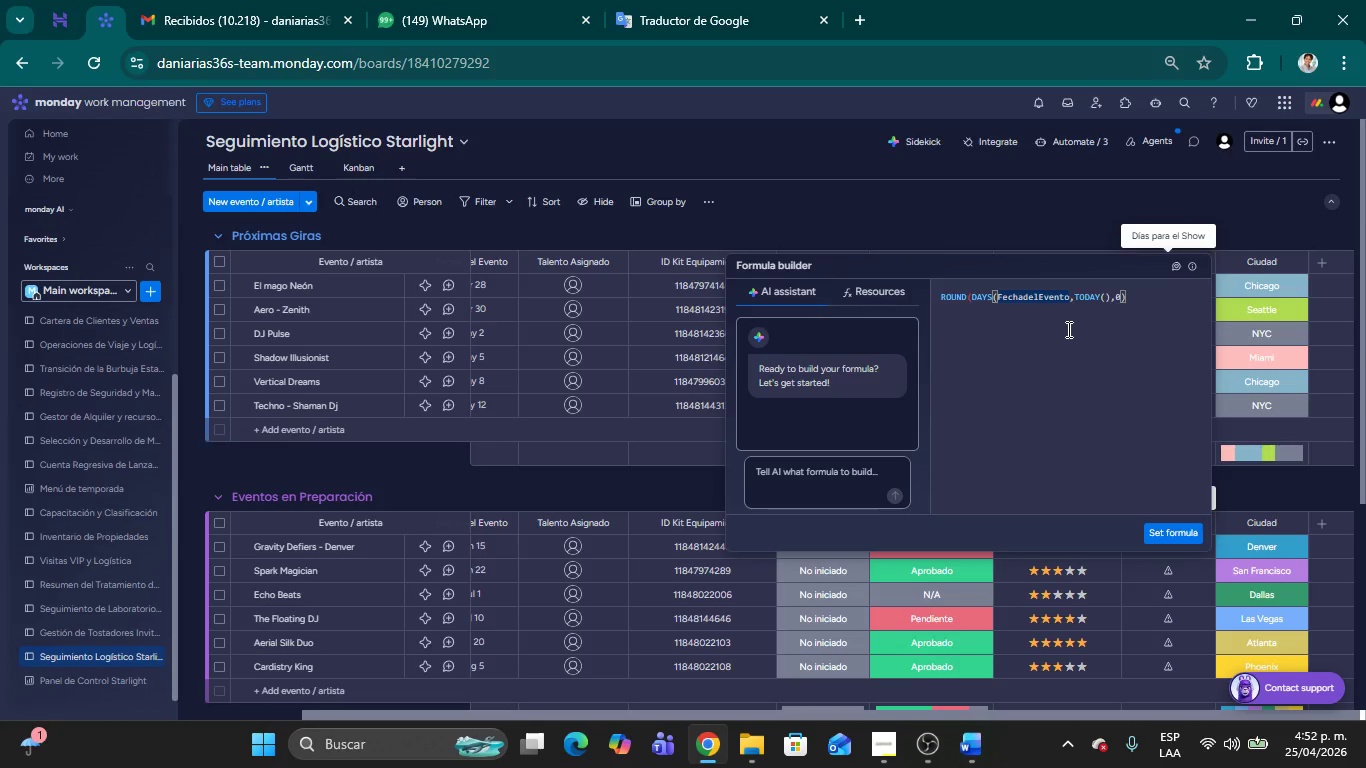 
key(ArrowRight)
 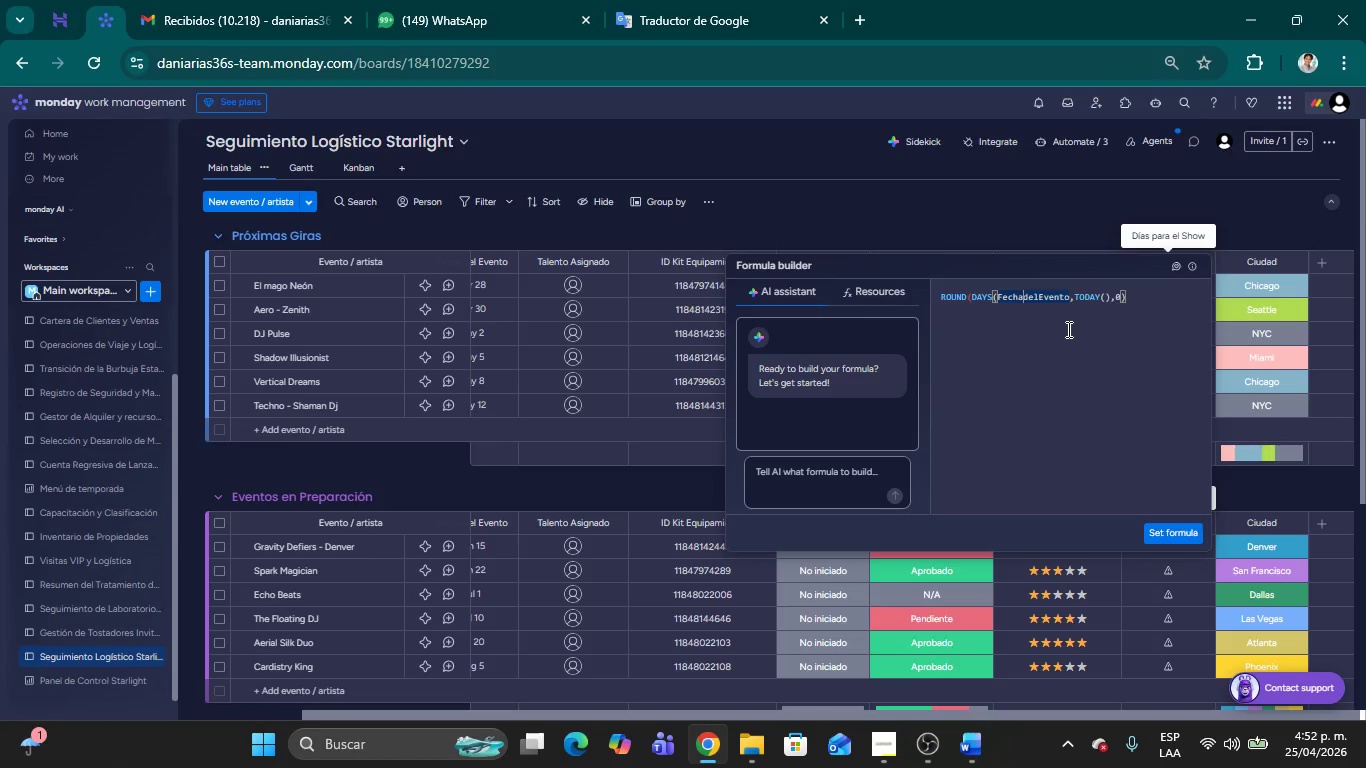 
key(Space)
 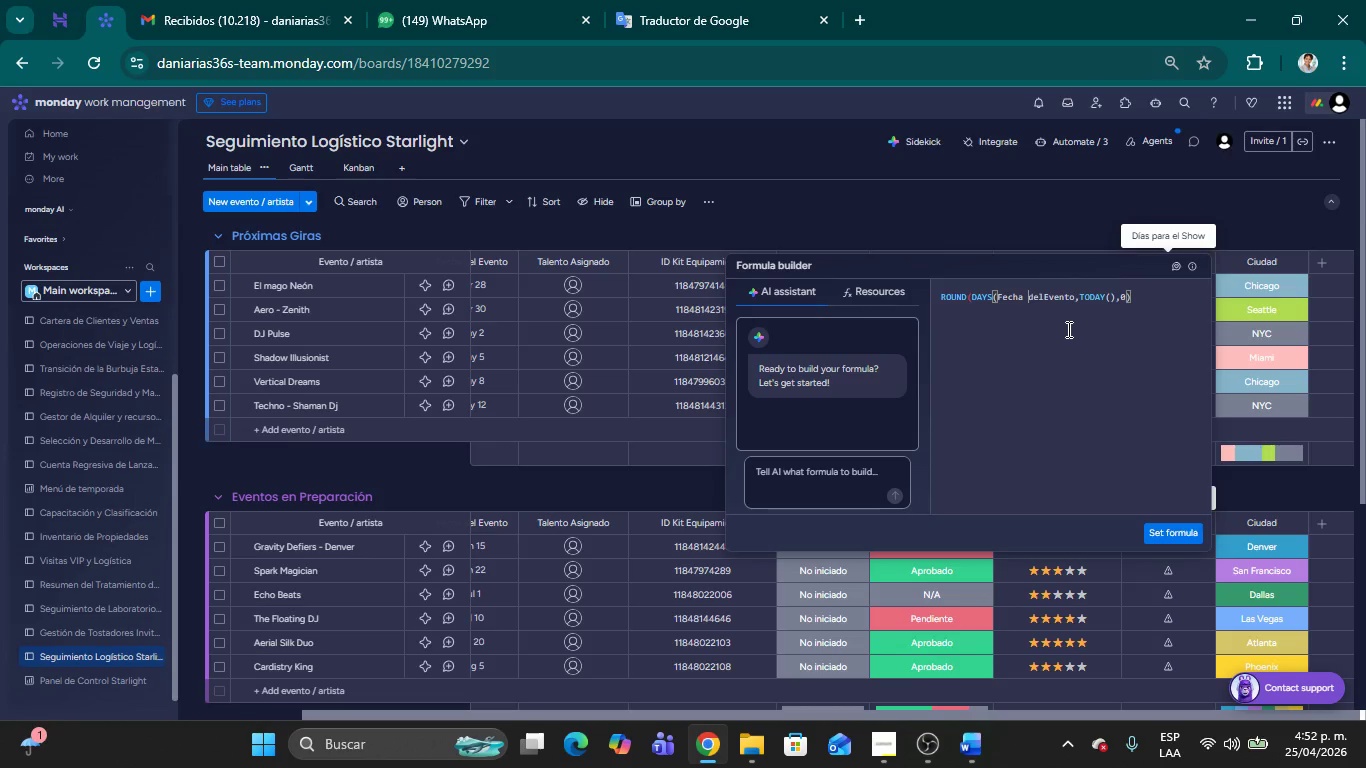 
key(ArrowRight)
 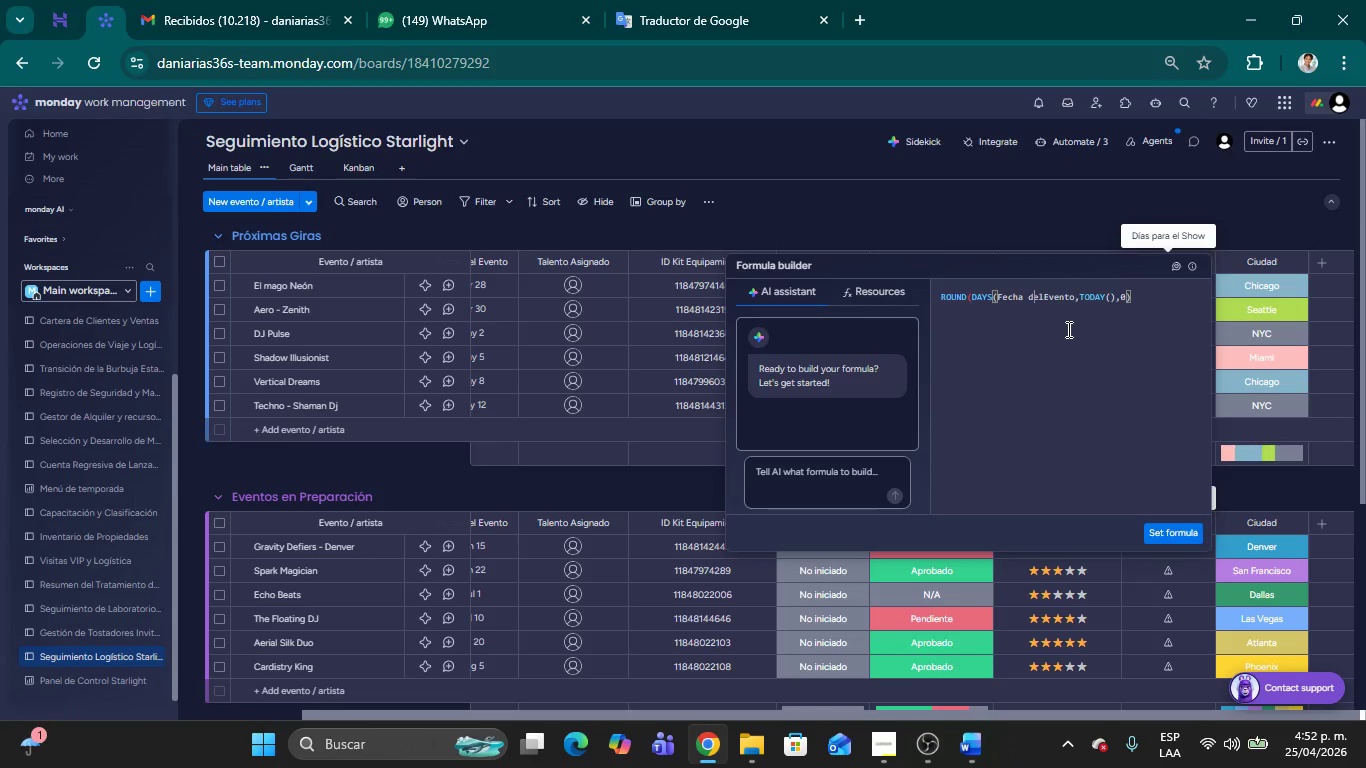 
key(ArrowRight)
 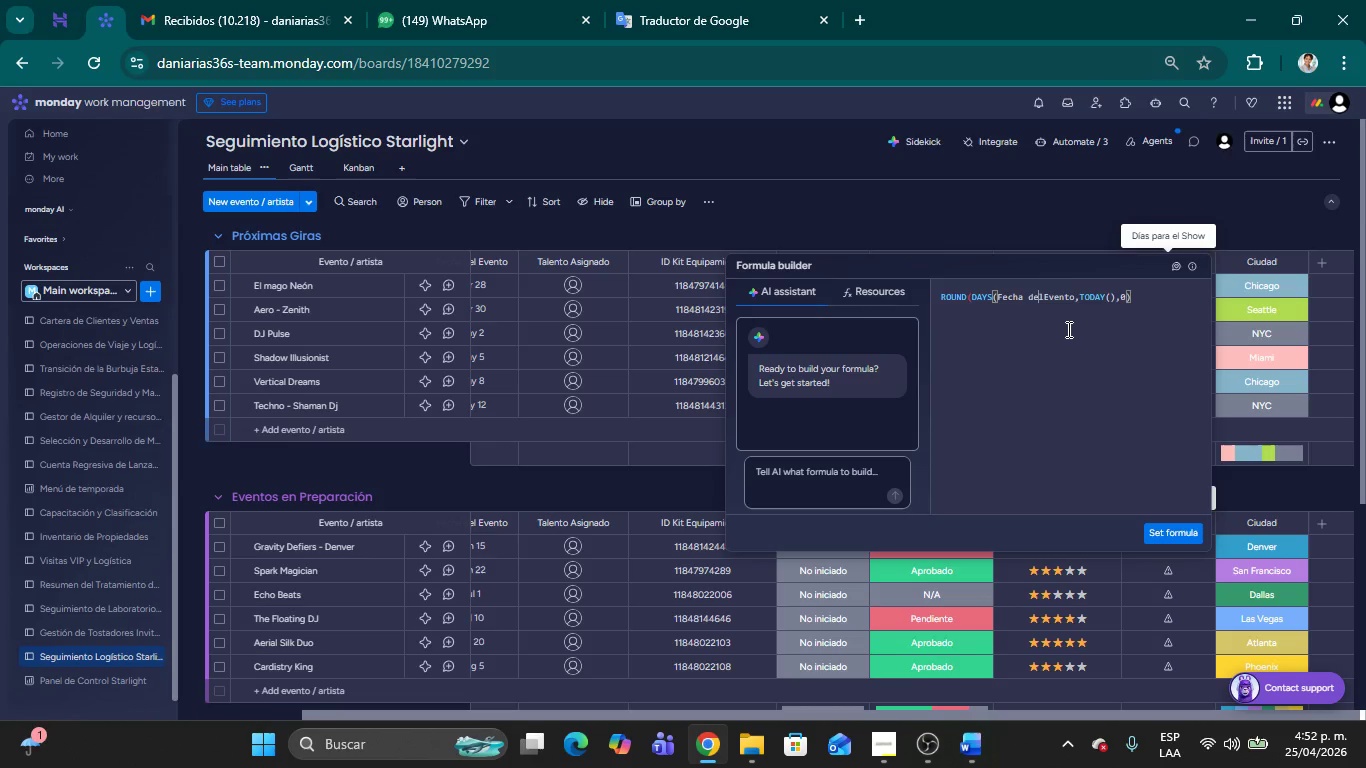 
key(ArrowRight)
 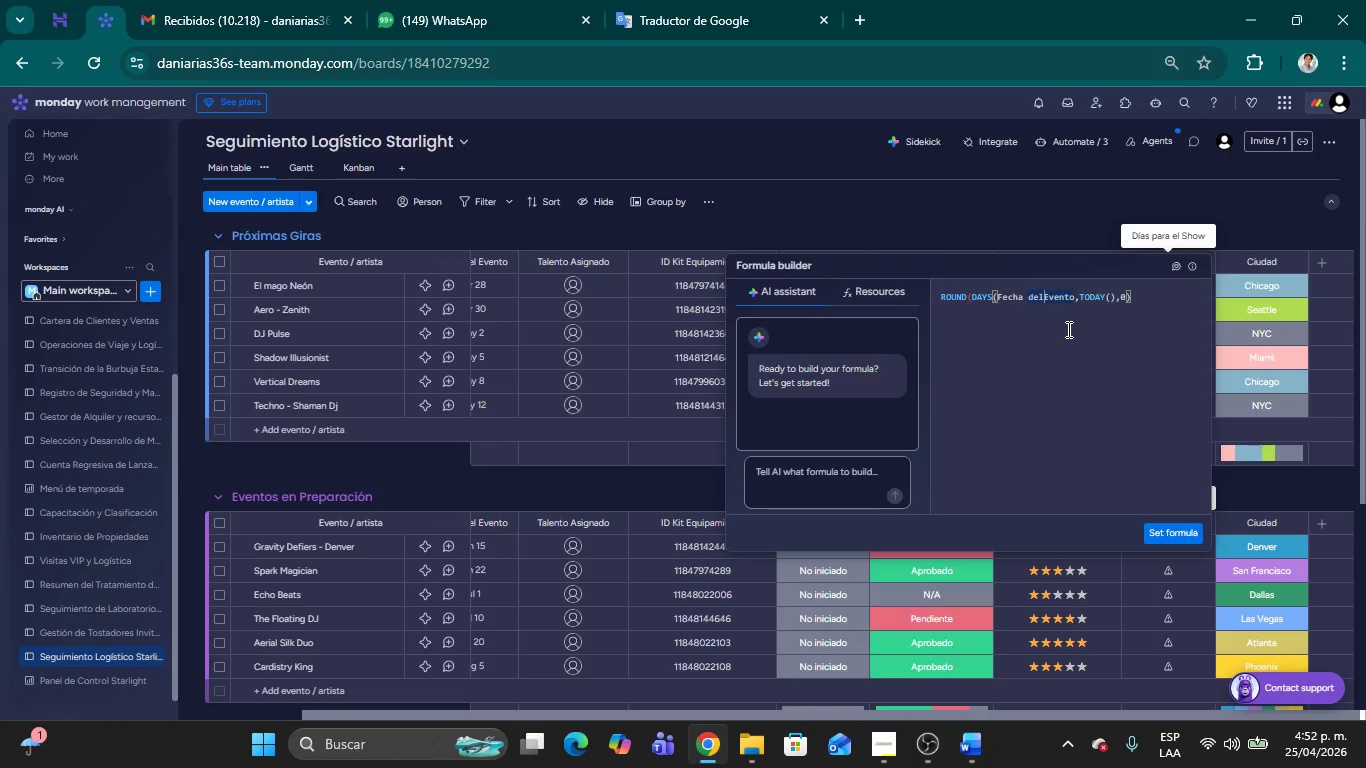 
key(Space)
 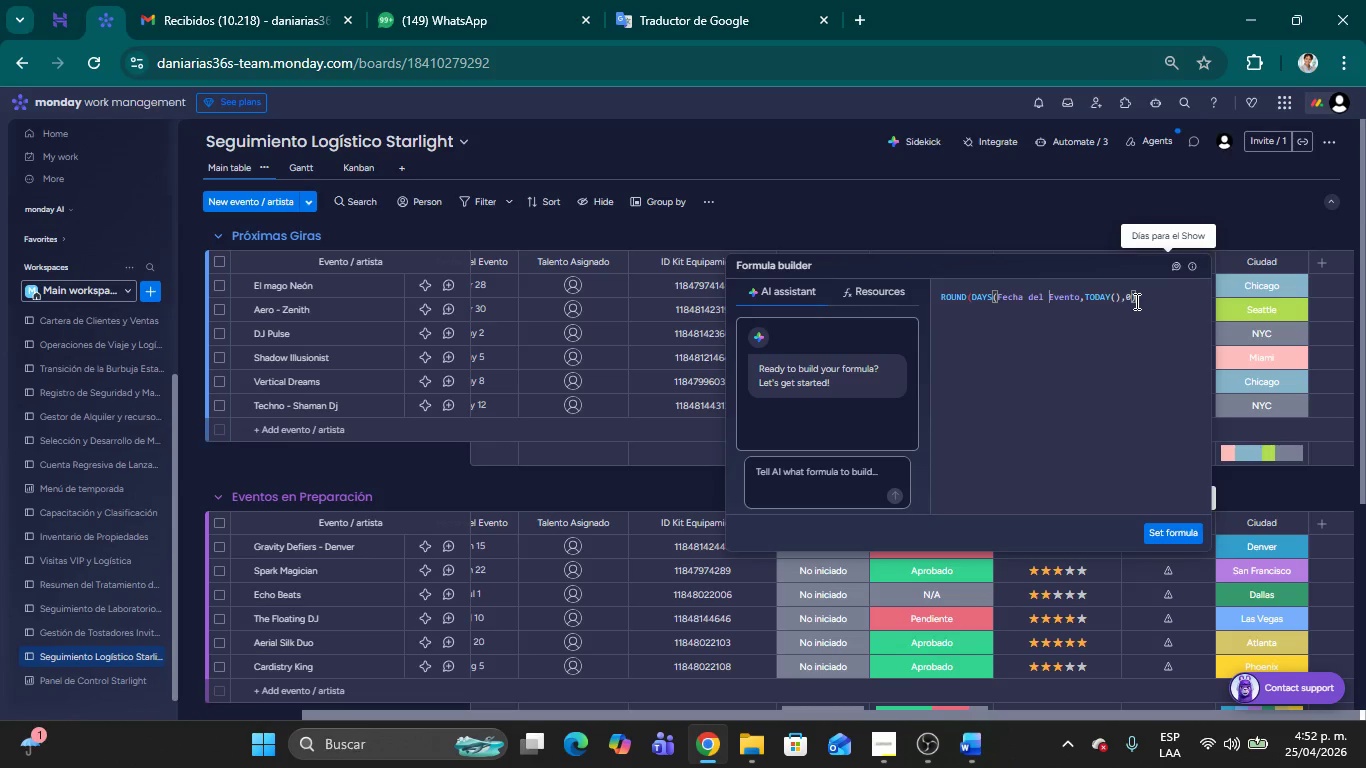 
wait(8.08)
 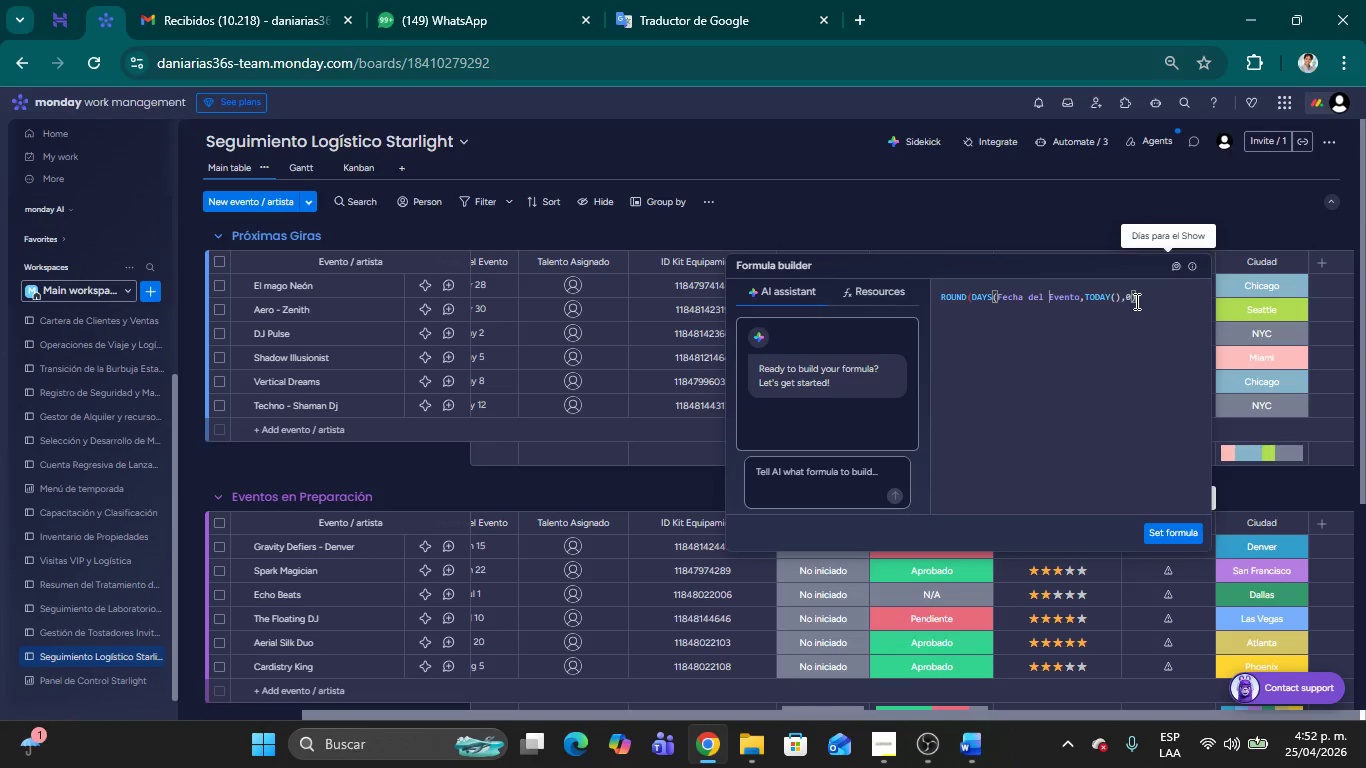 
key(ArrowLeft)
 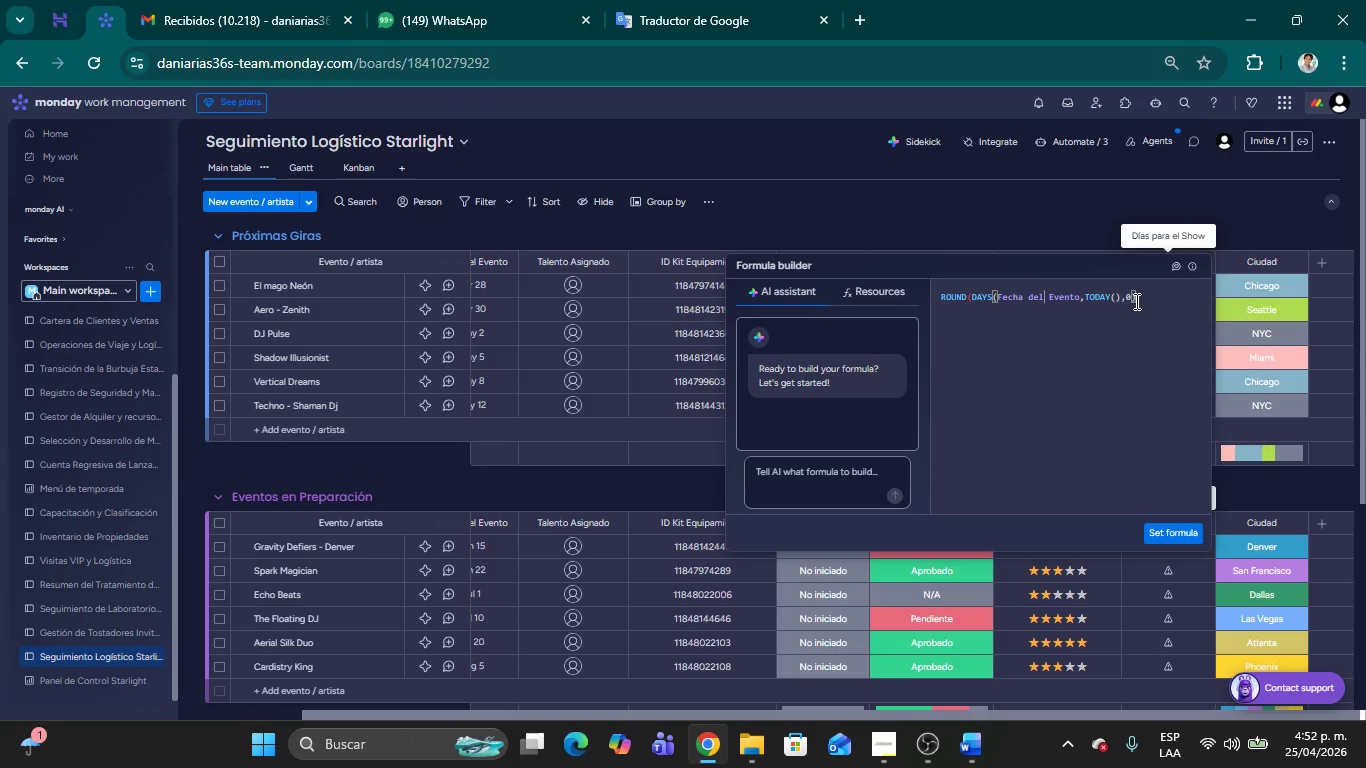 
key(ArrowLeft)
 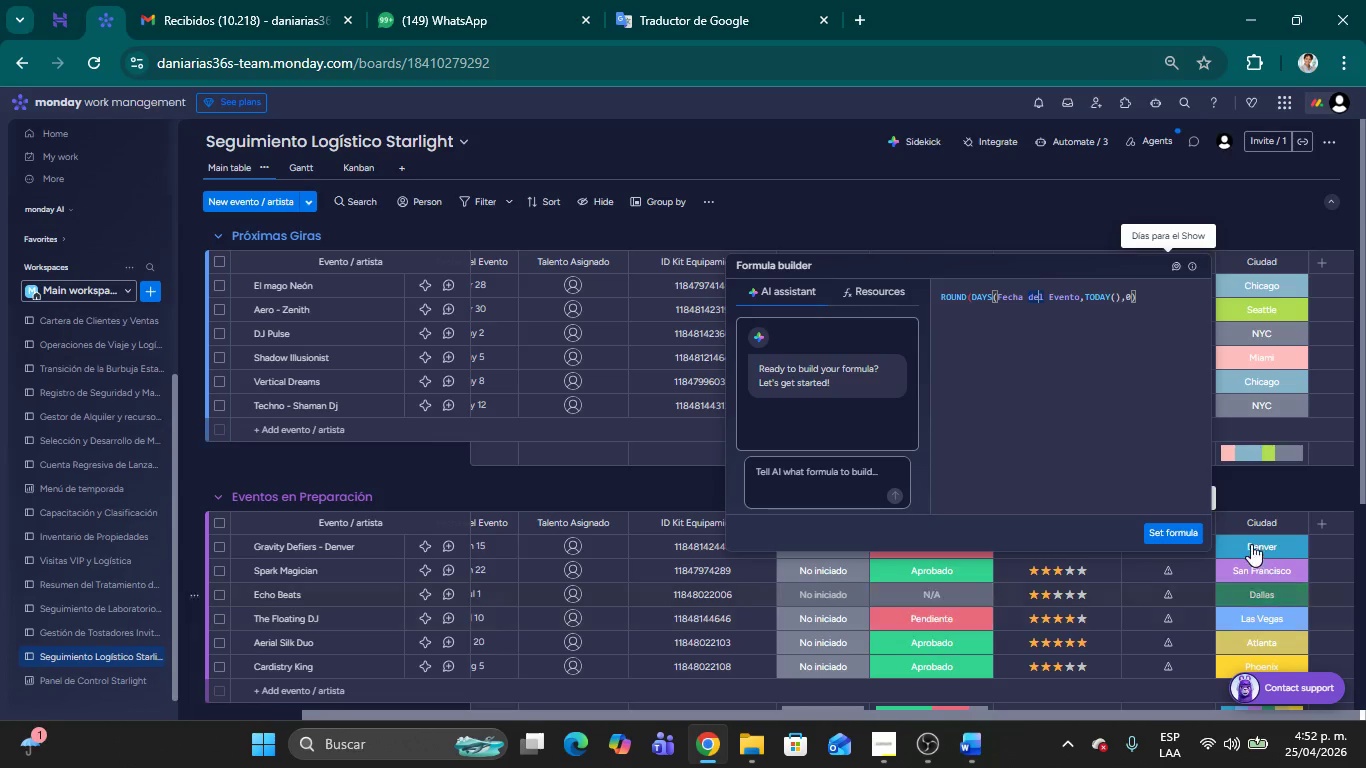 
left_click([1195, 530])
 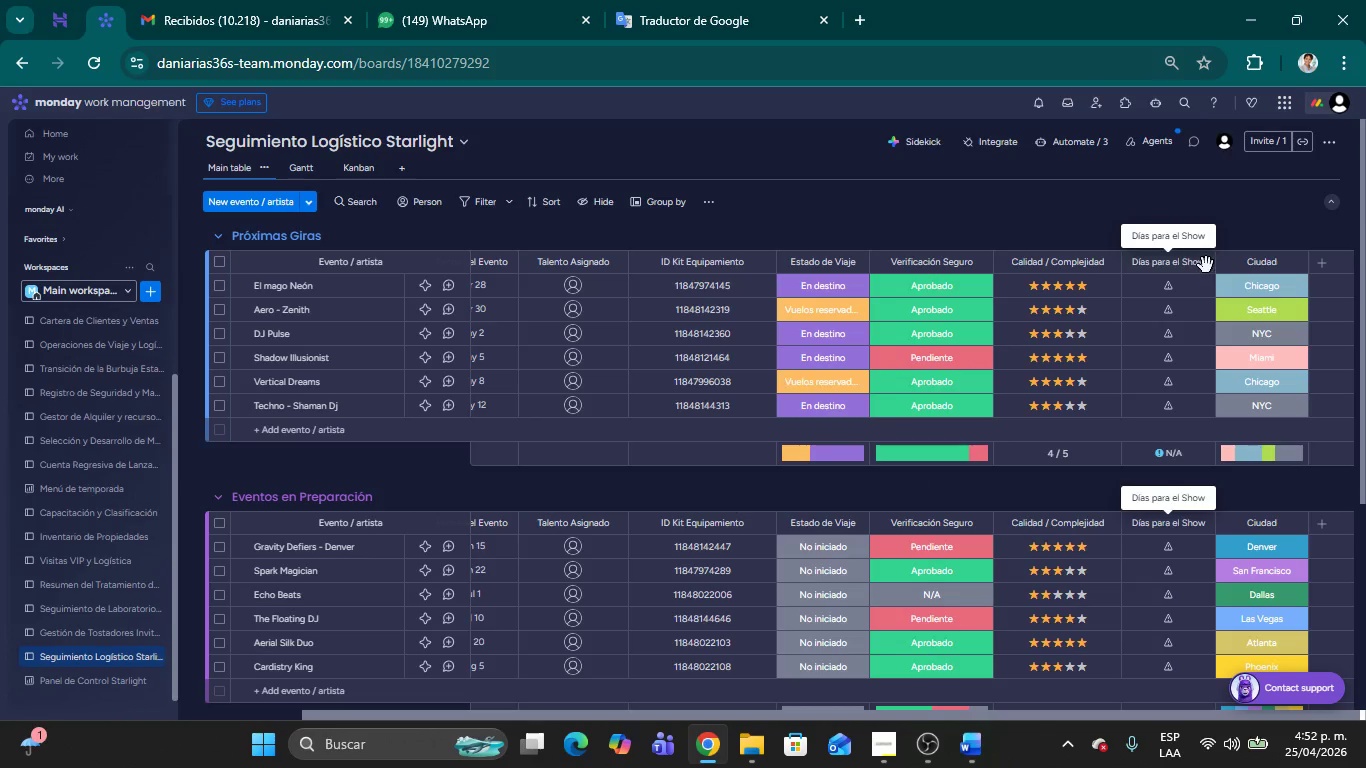 
left_click([1172, 287])
 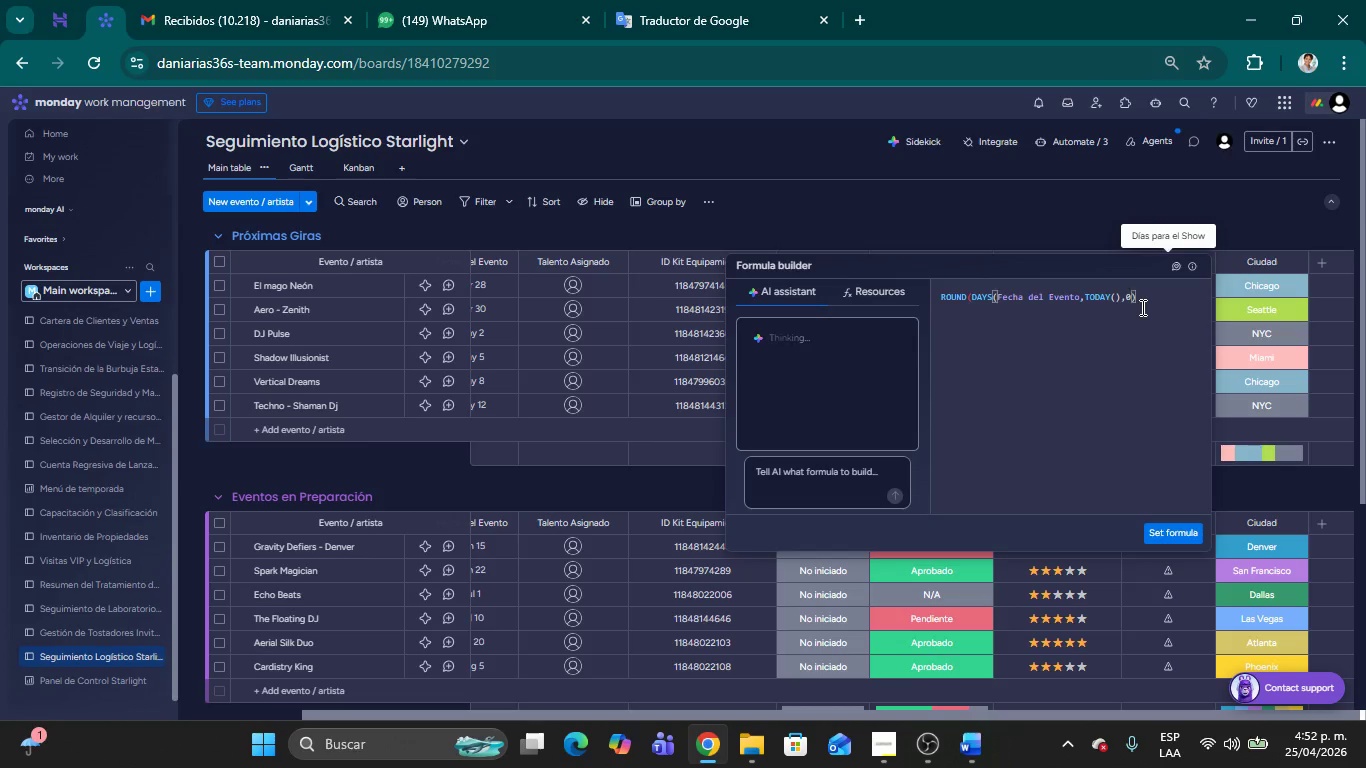 
left_click([1123, 299])
 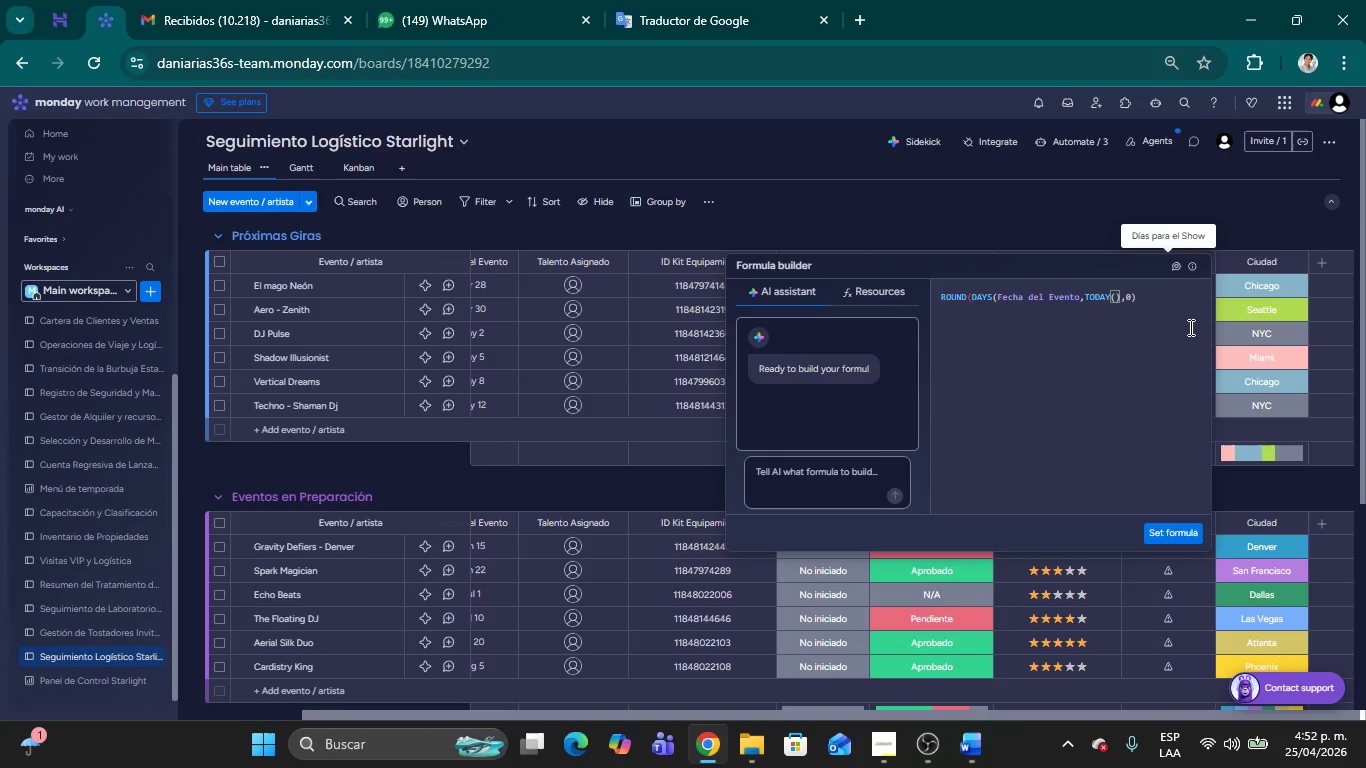 
key(Delete)
 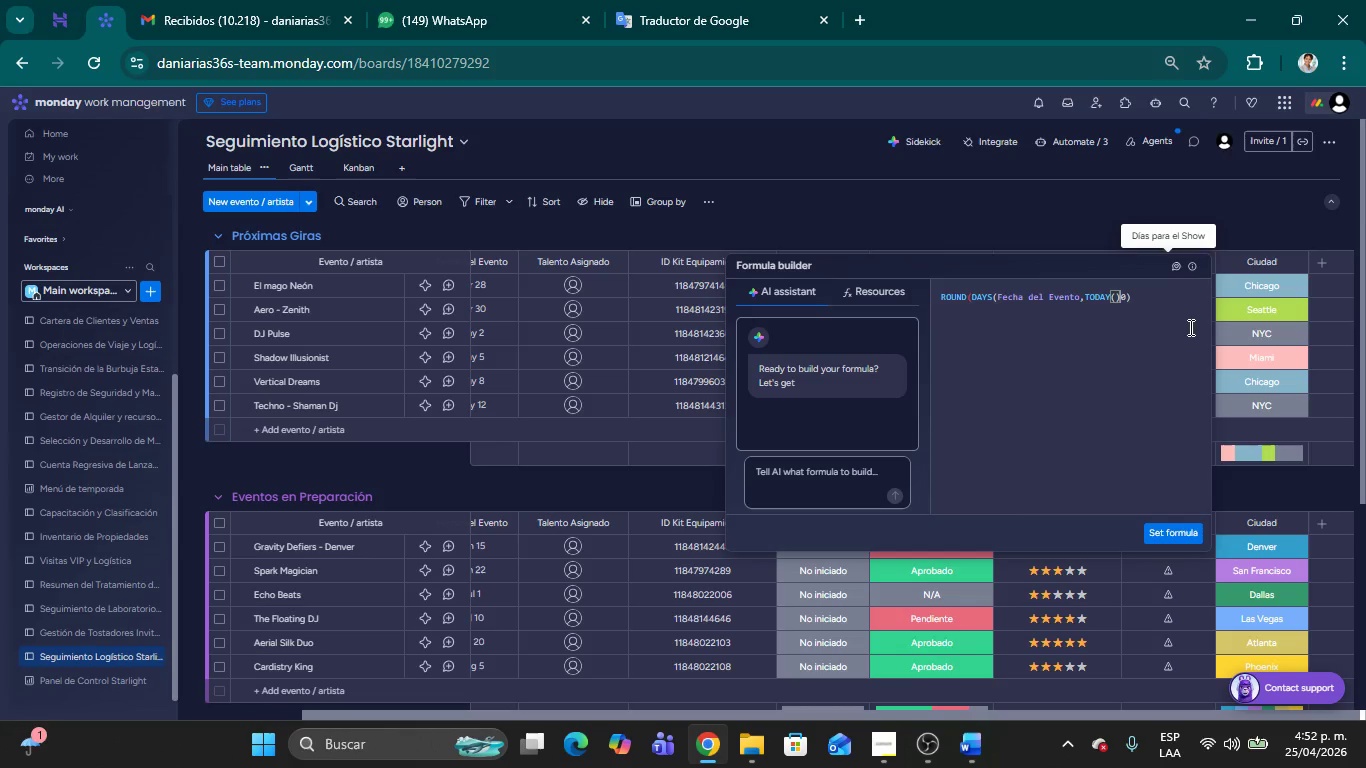 
key(Shift+Comma)
 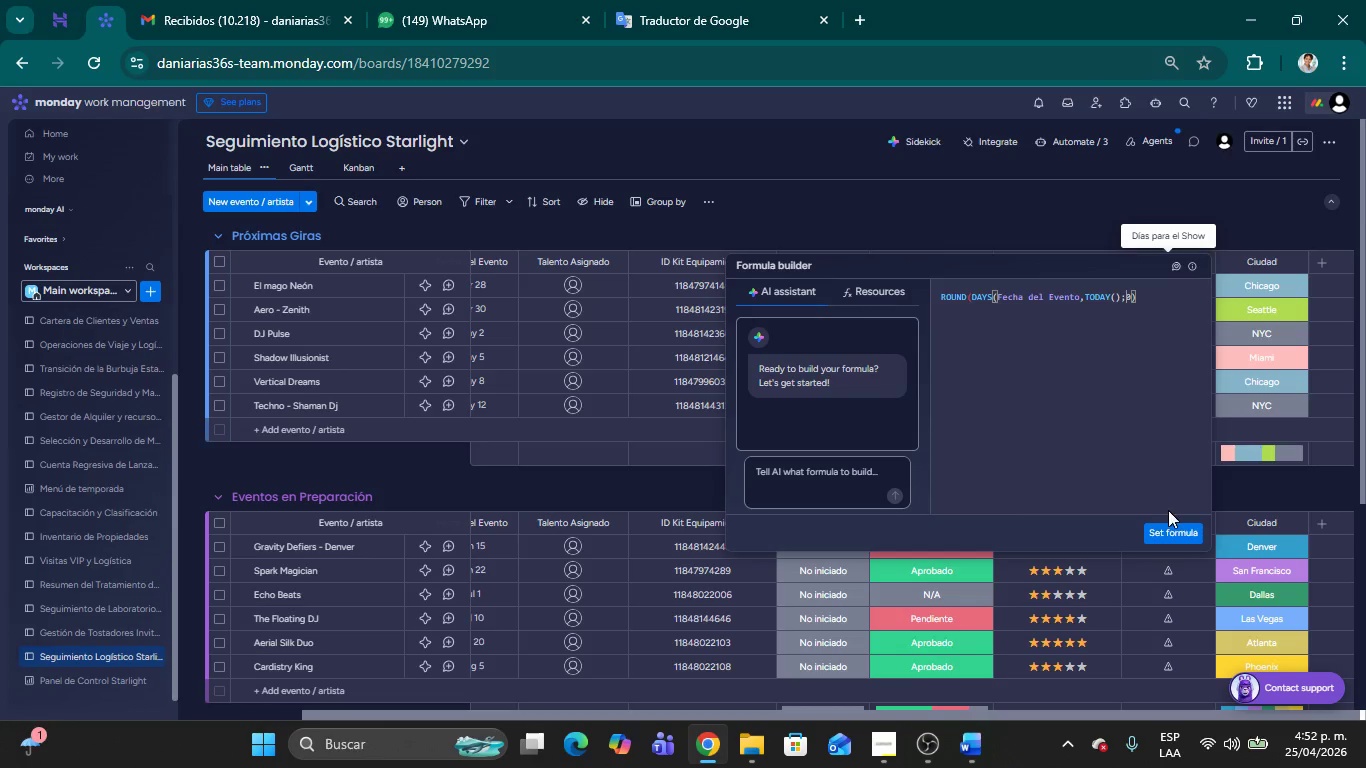 
left_click([1172, 526])
 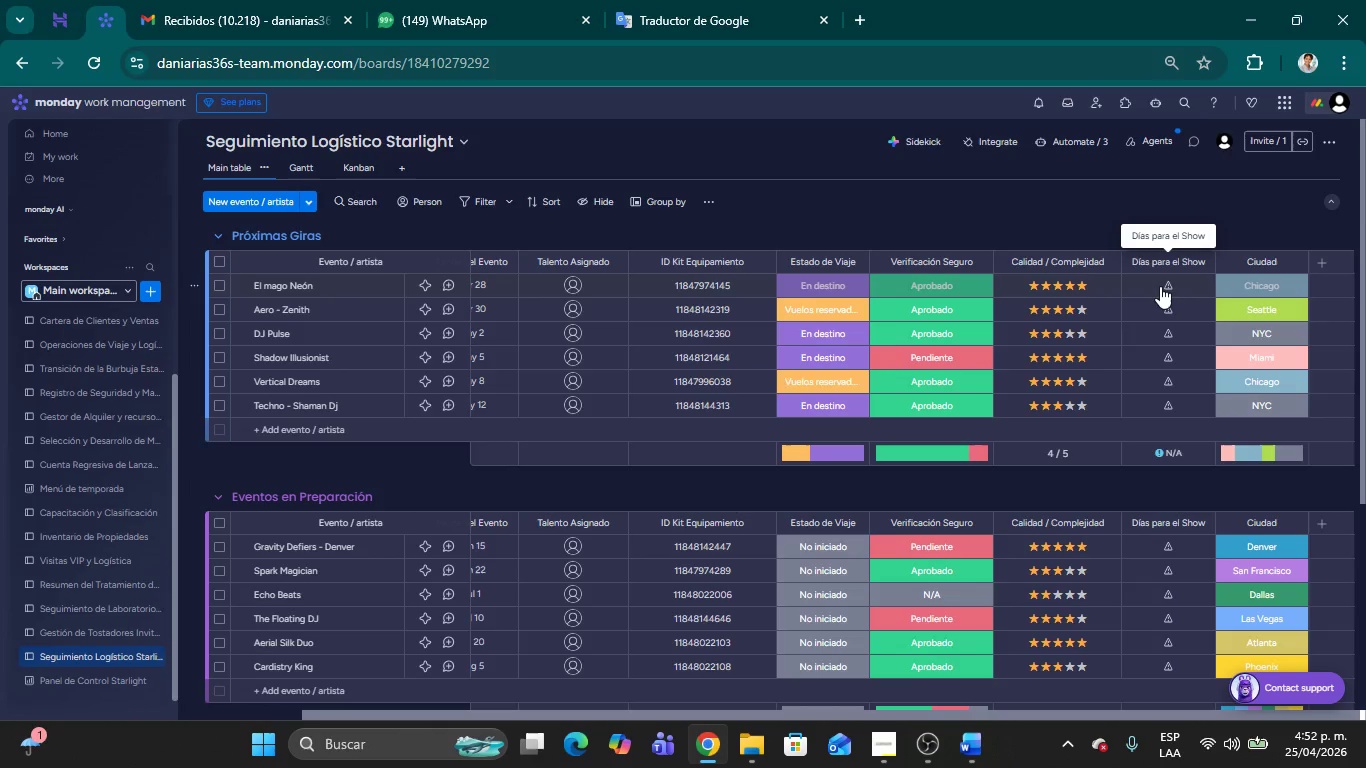 
left_click([1164, 286])
 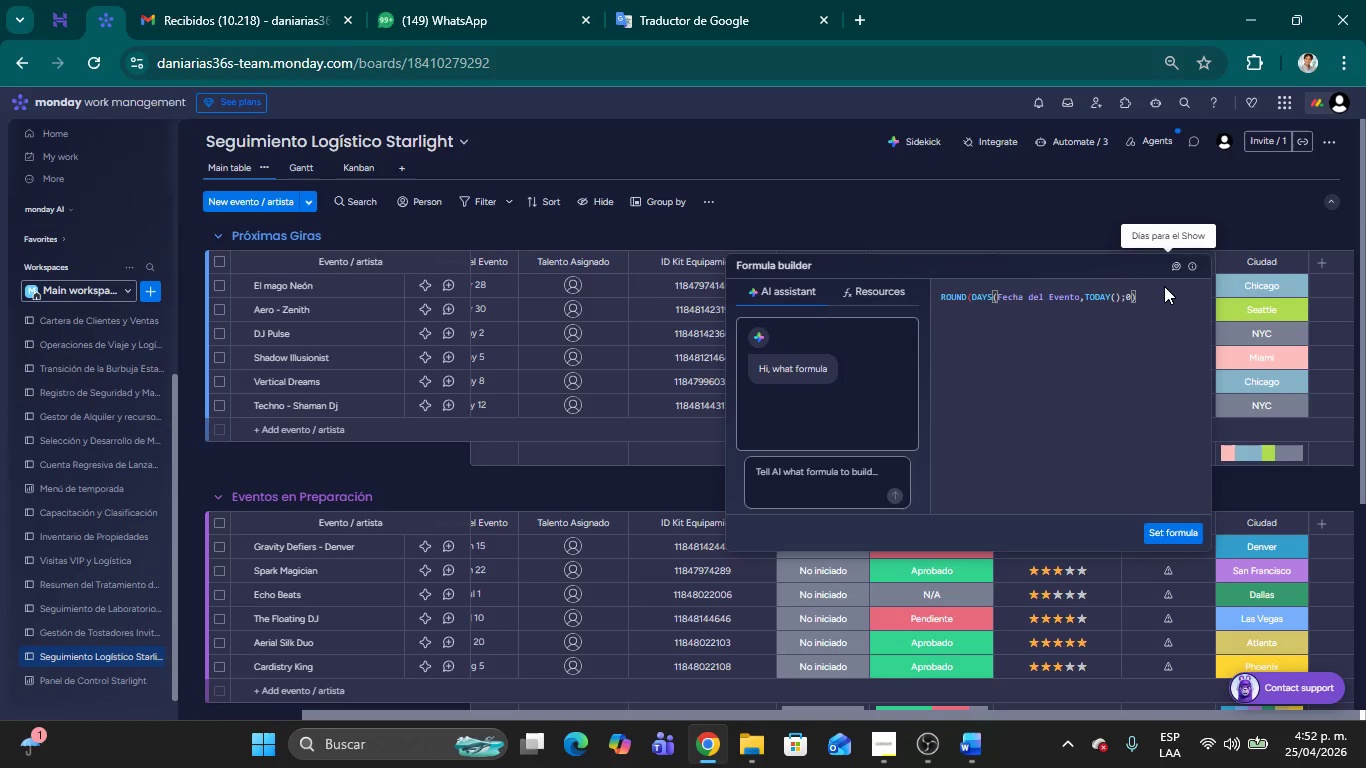 
key(ArrowRight)
 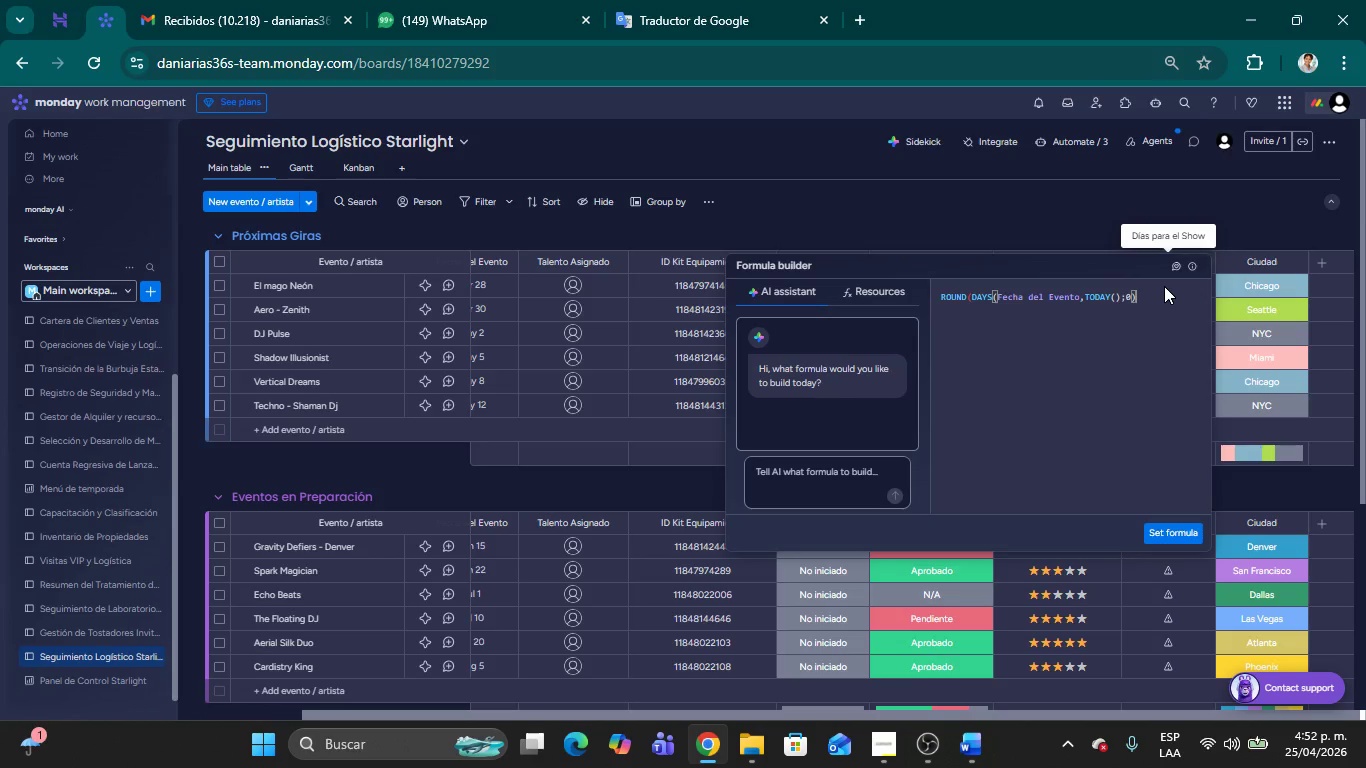 
key(Shift+ShiftRight)
 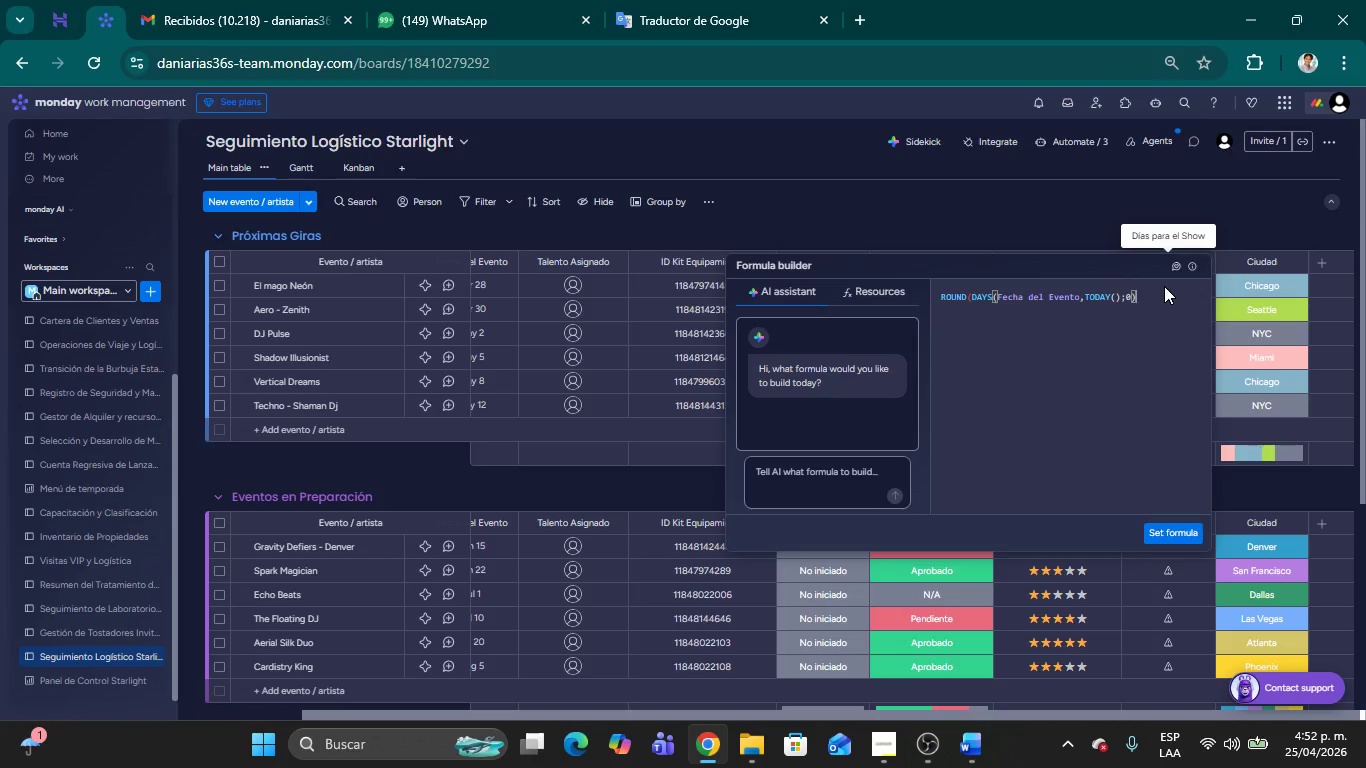 
key(Shift+9)
 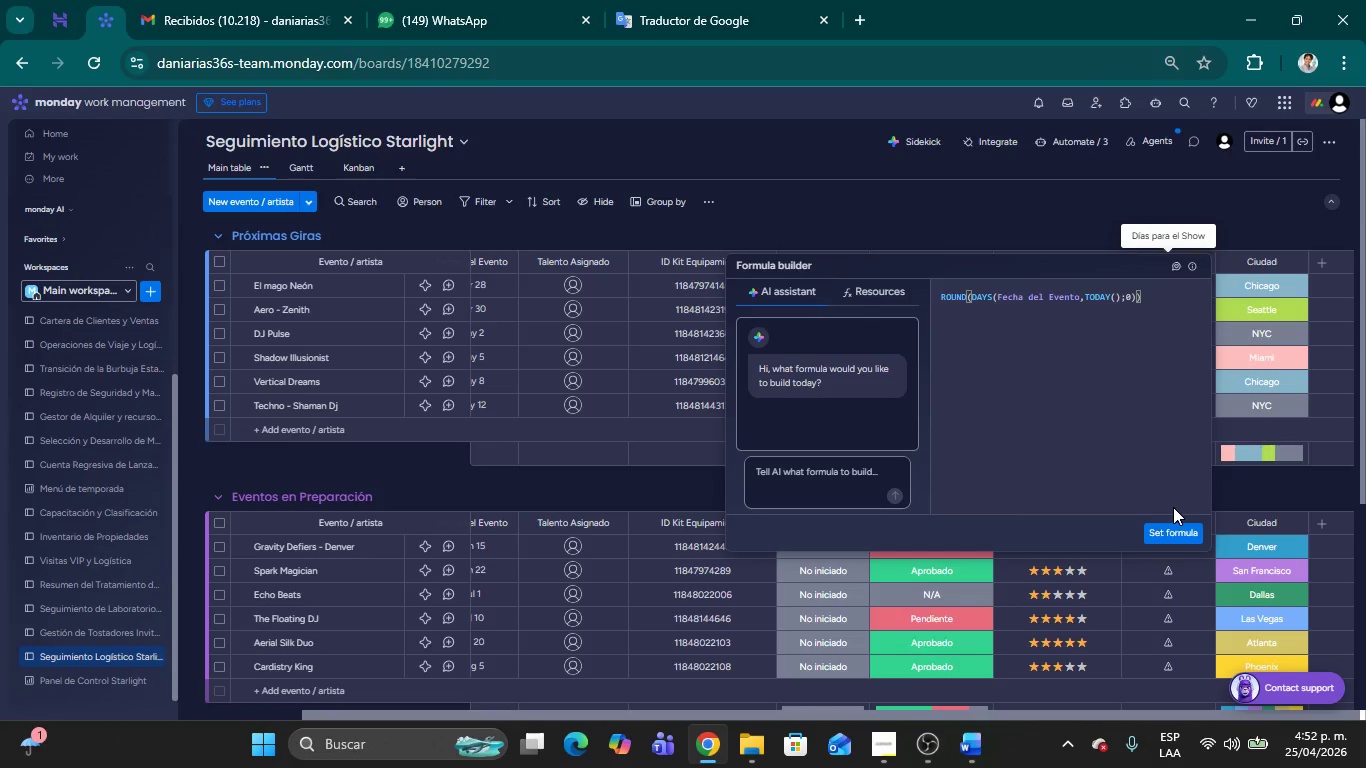 
left_click([1176, 534])
 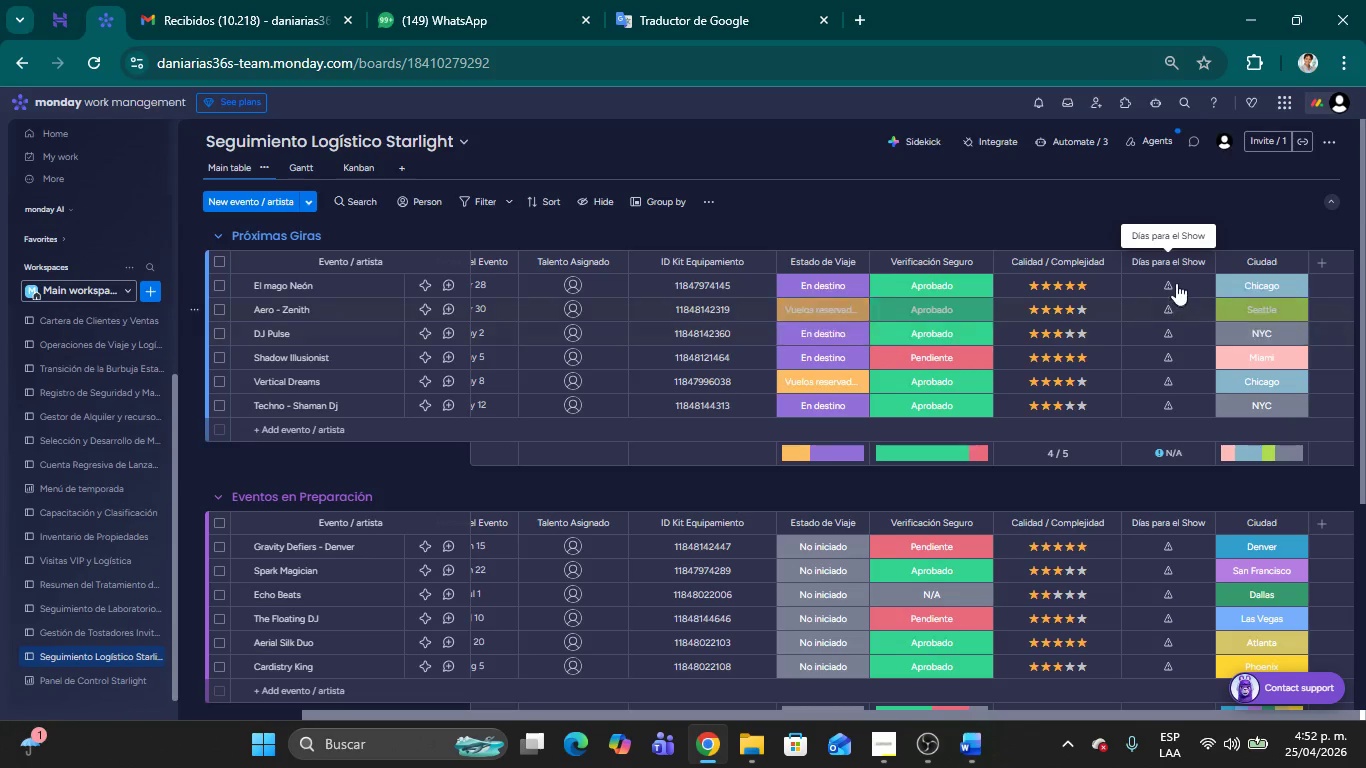 
left_click([1173, 281])
 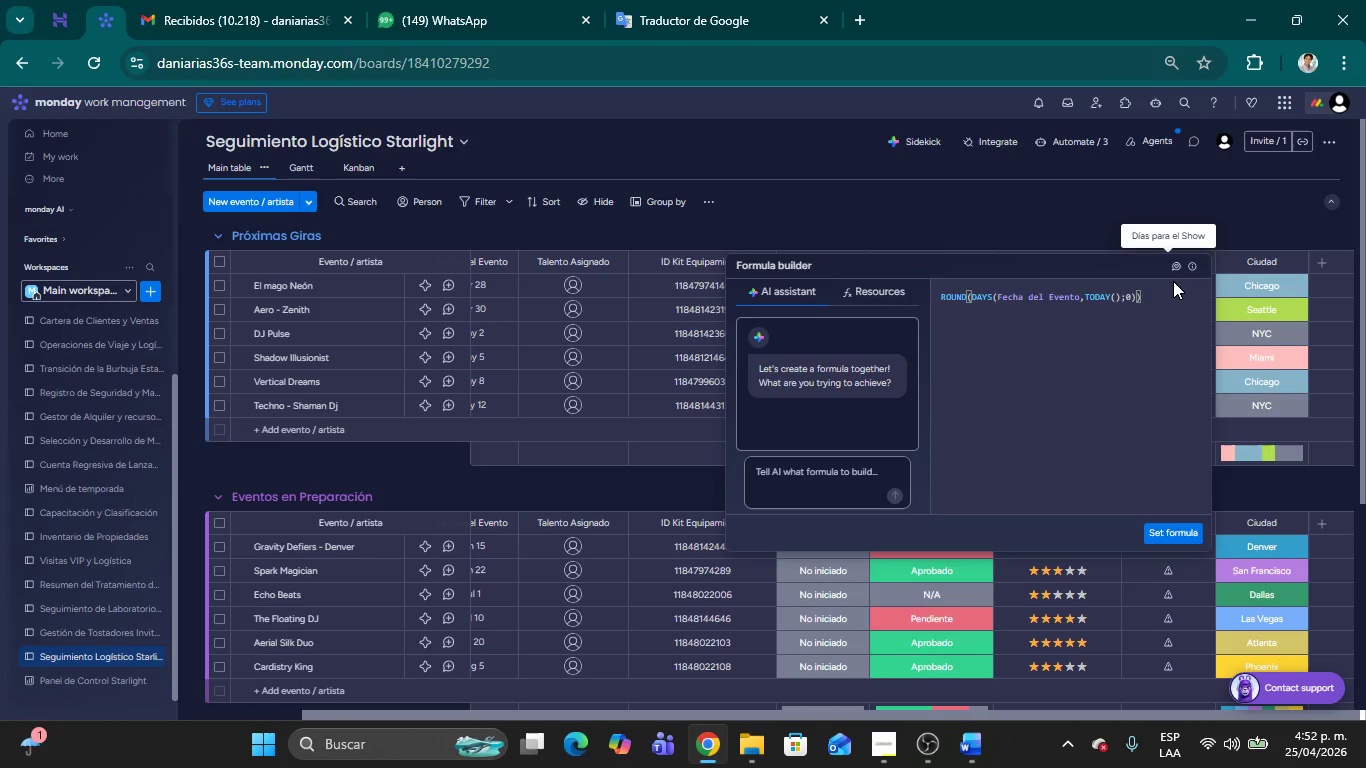 
wait(16.53)
 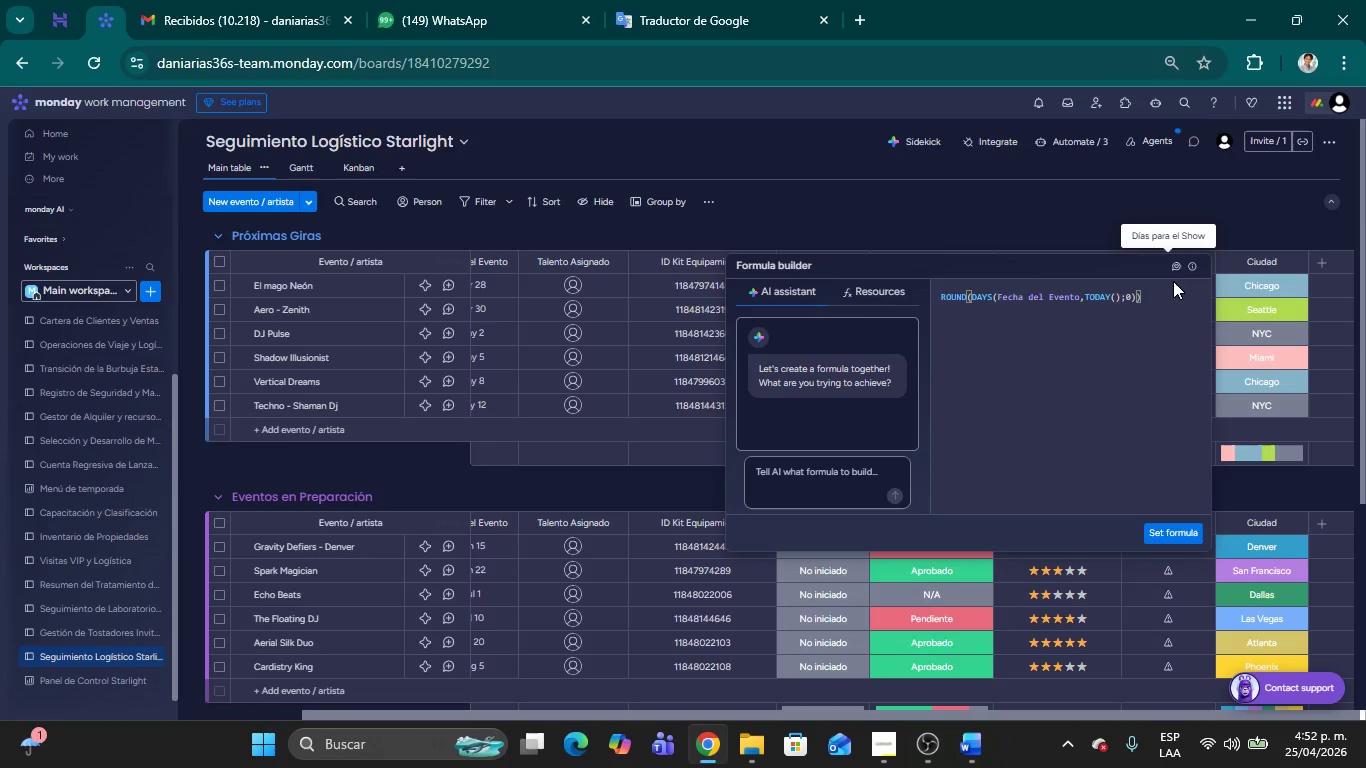 
hold_key(key=Backspace, duration=1.52)
 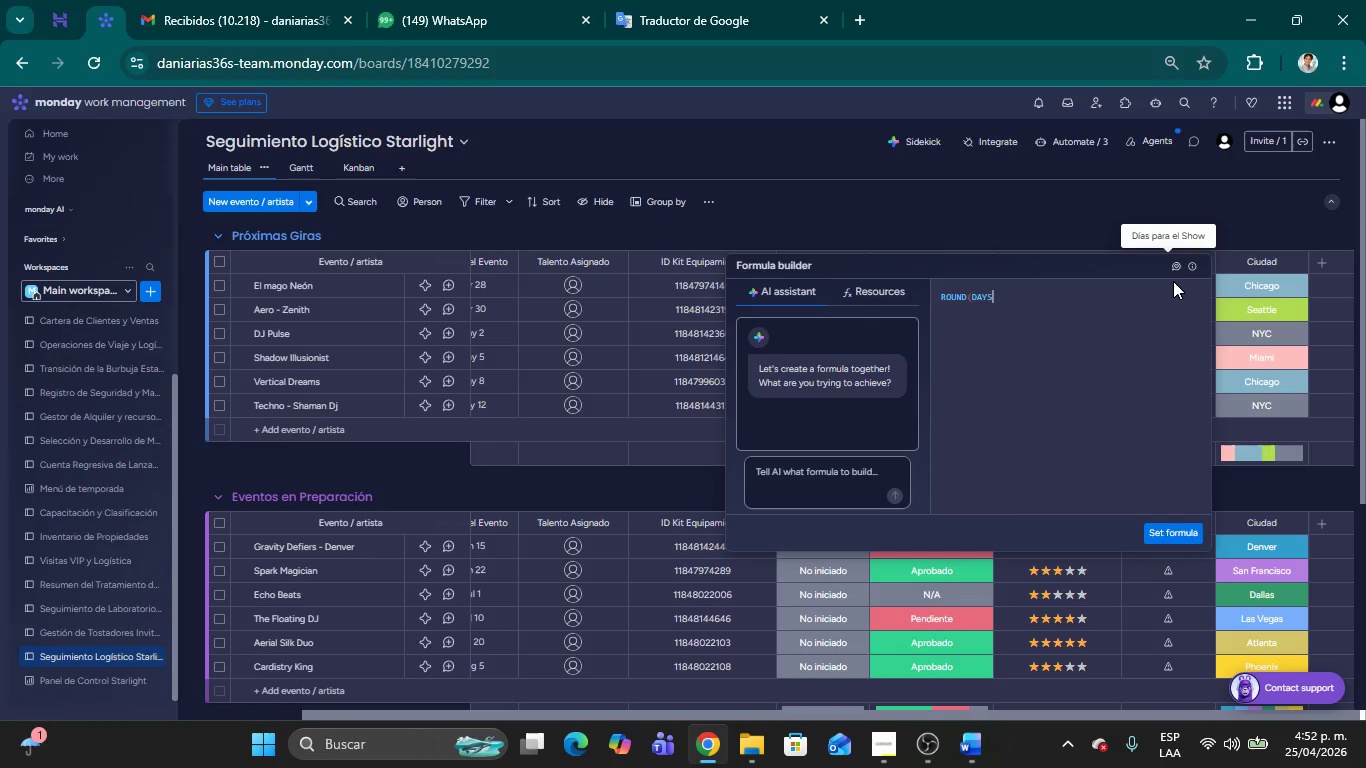 
hold_key(key=Backspace, duration=1.06)
 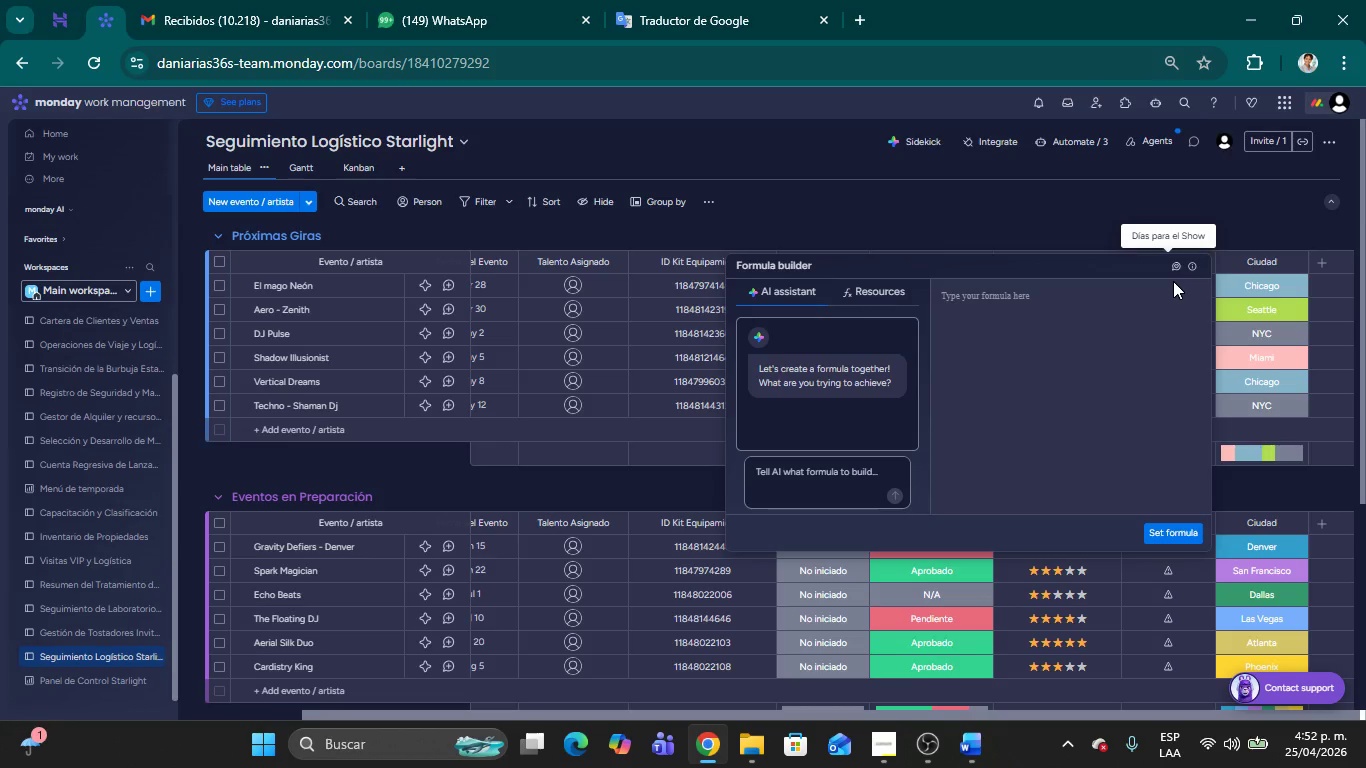 
type(DAYS)
 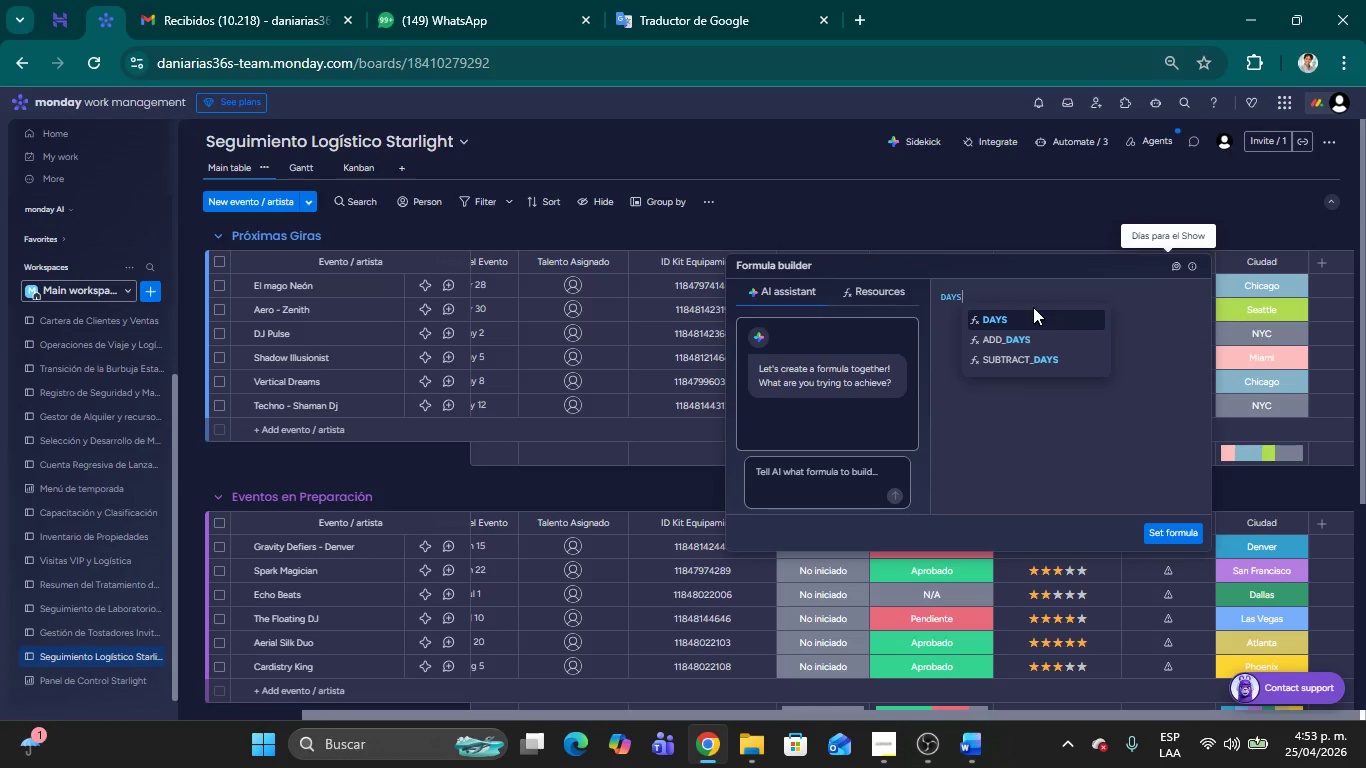 
left_click([1024, 313])
 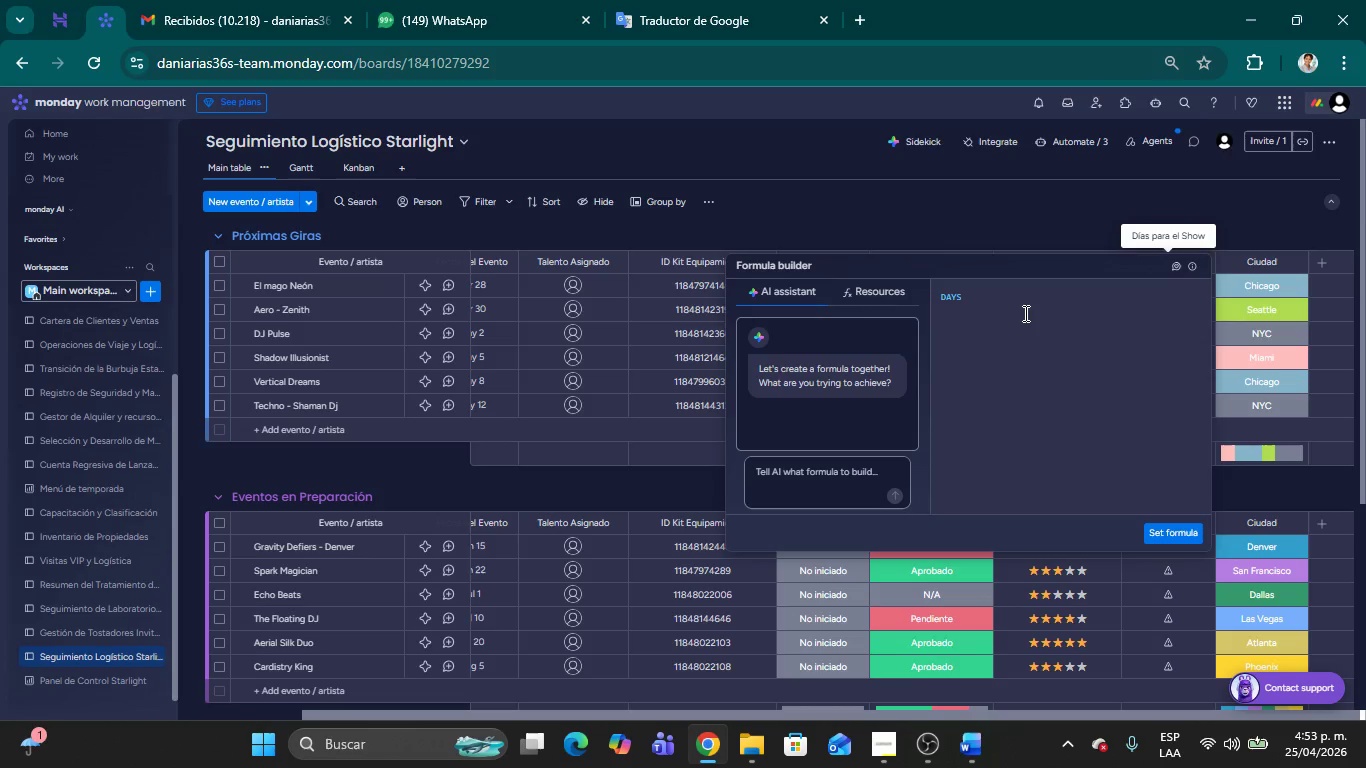 
type(*'FE)
 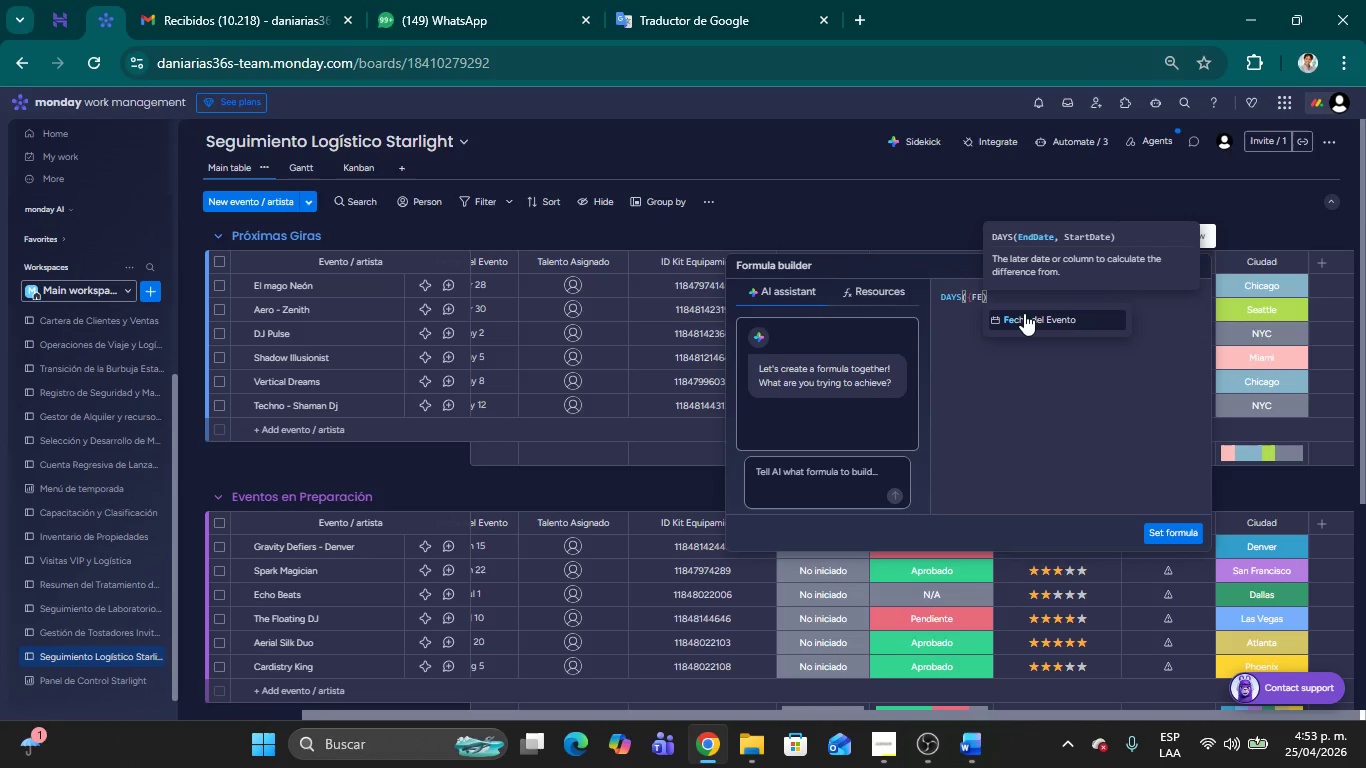 
left_click([1024, 313])
 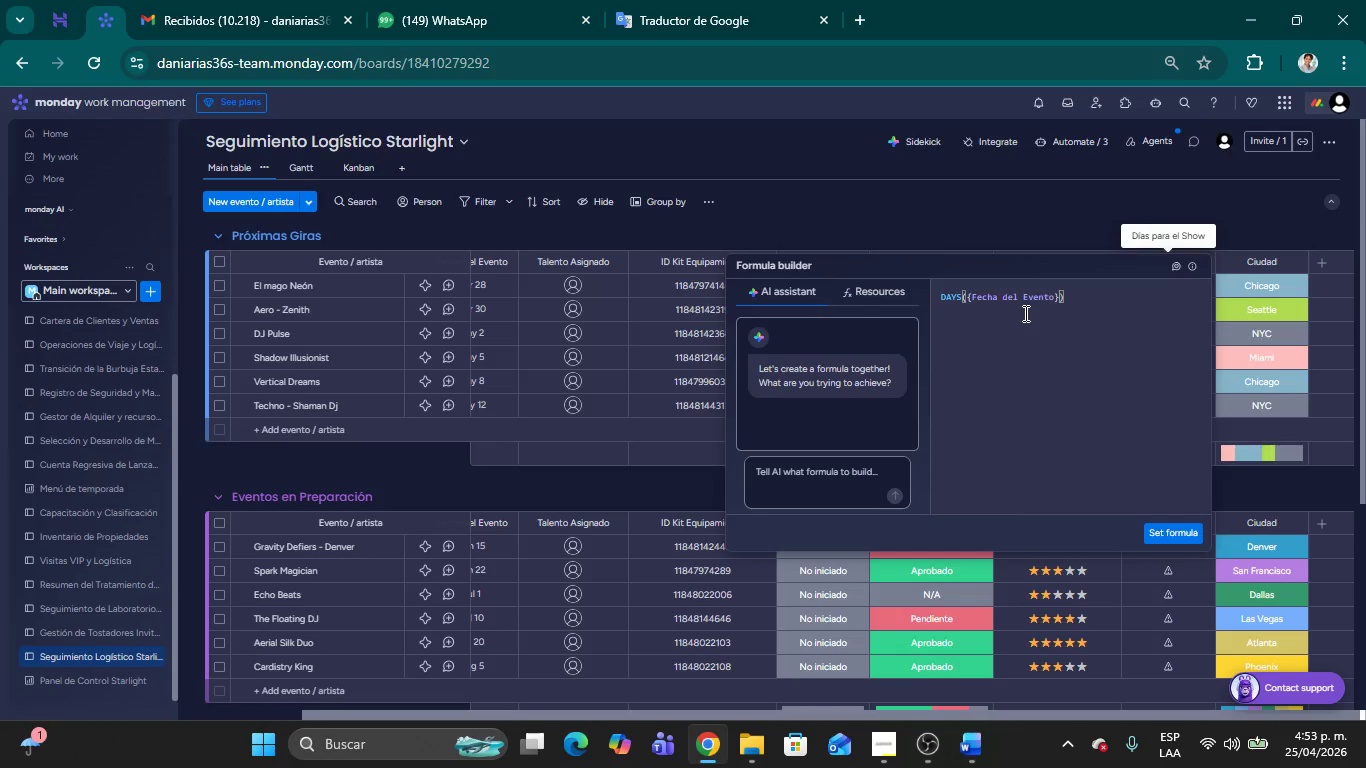 
type(, TODA)
 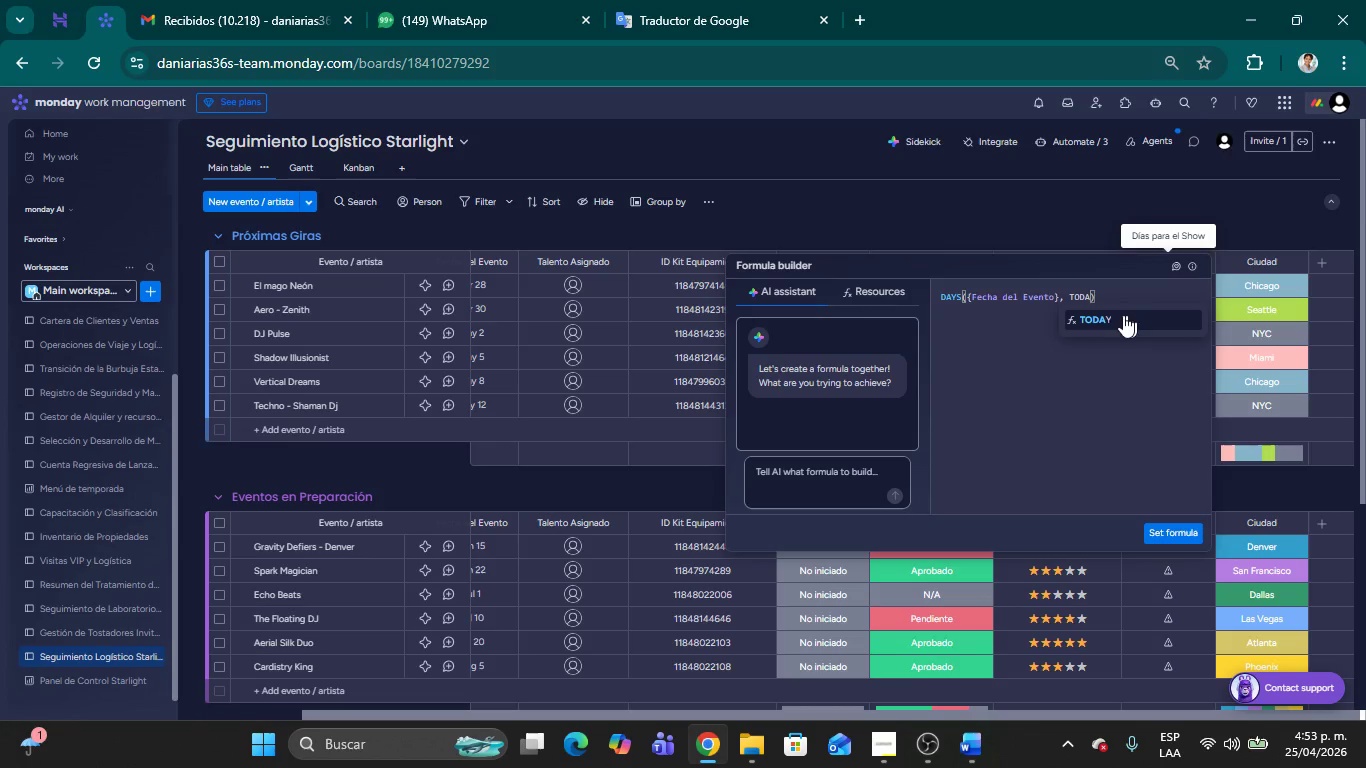 
left_click([1105, 317])
 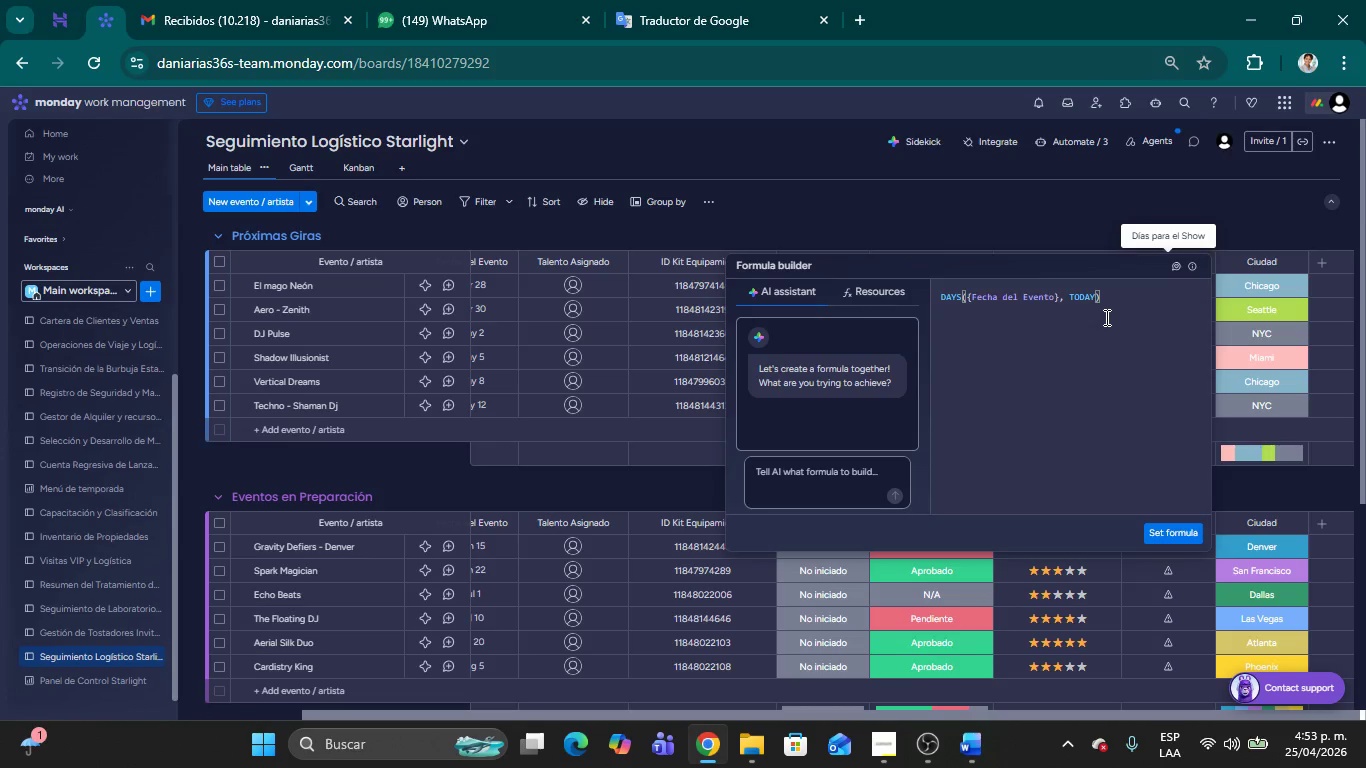 
key(Shift+8)
 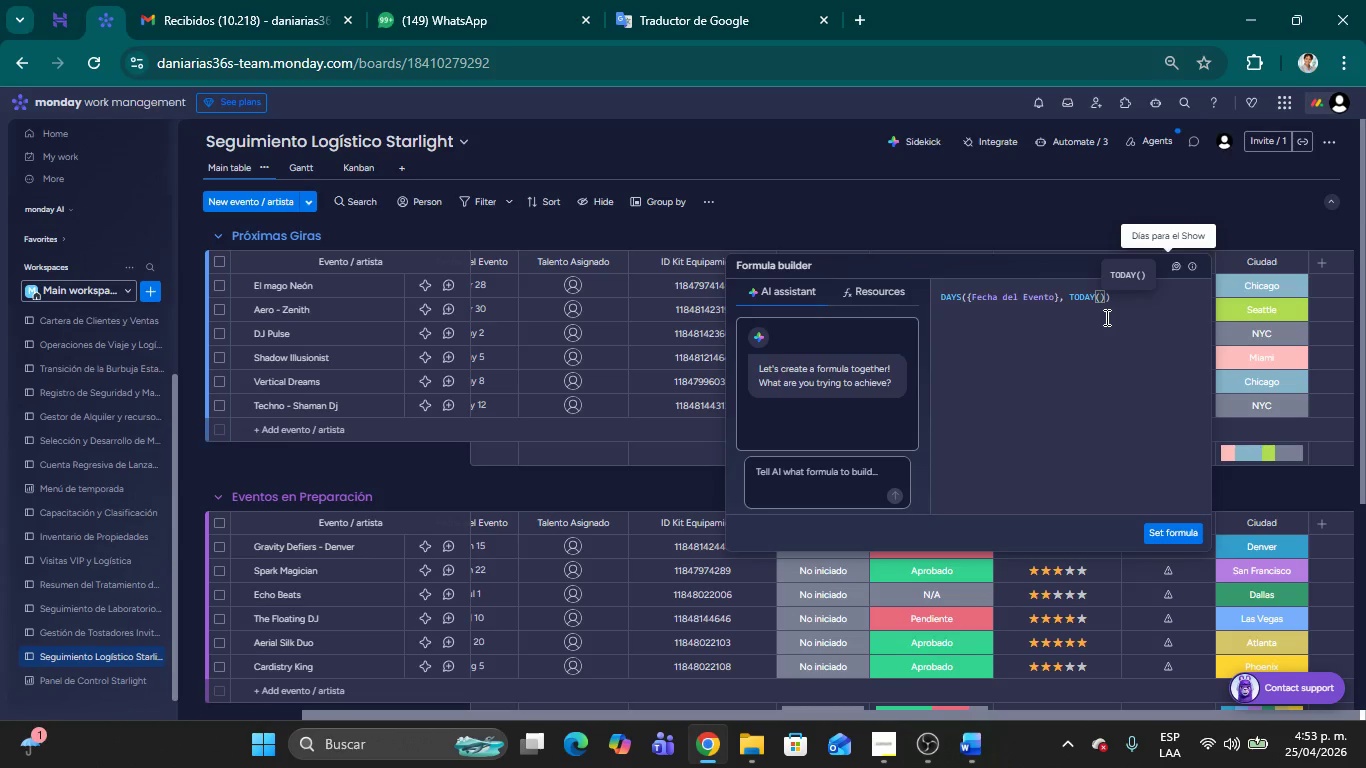 
wait(12.66)
 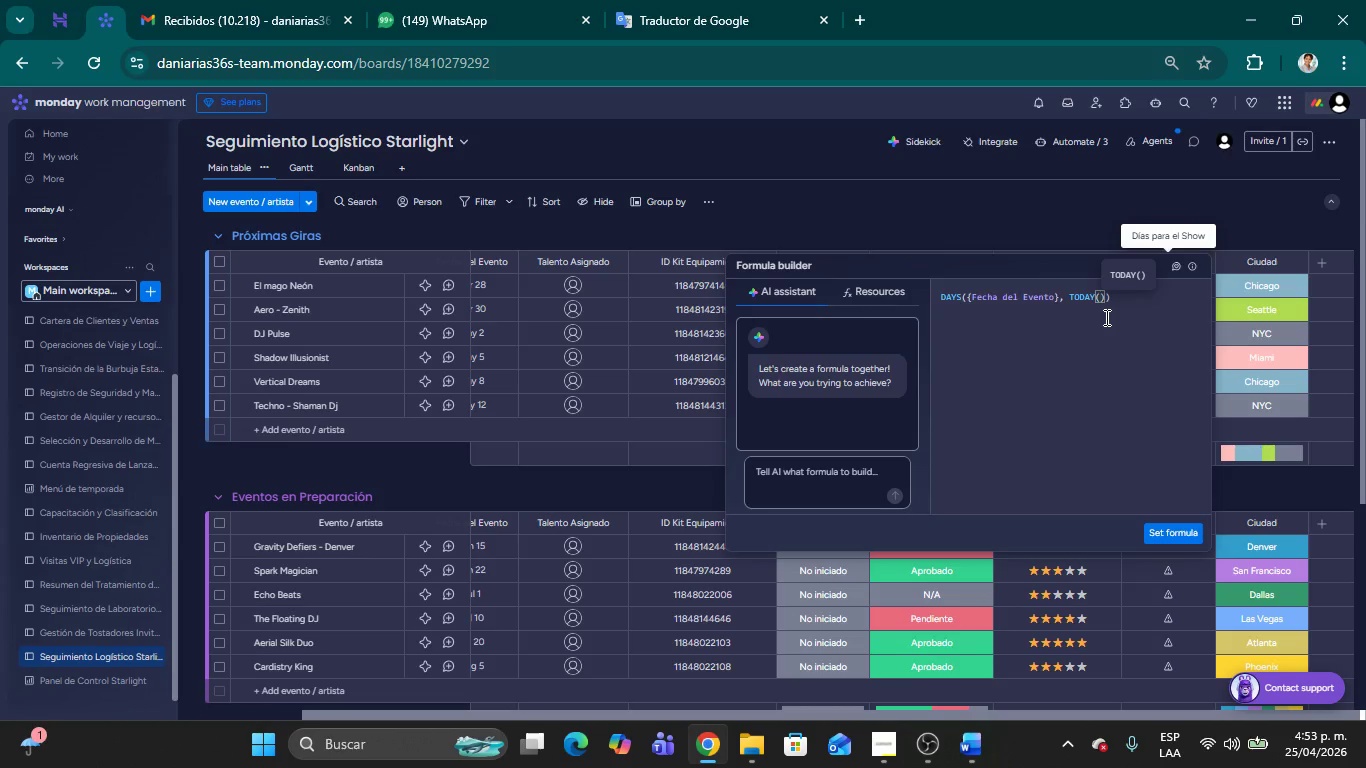 
left_click([1160, 532])
 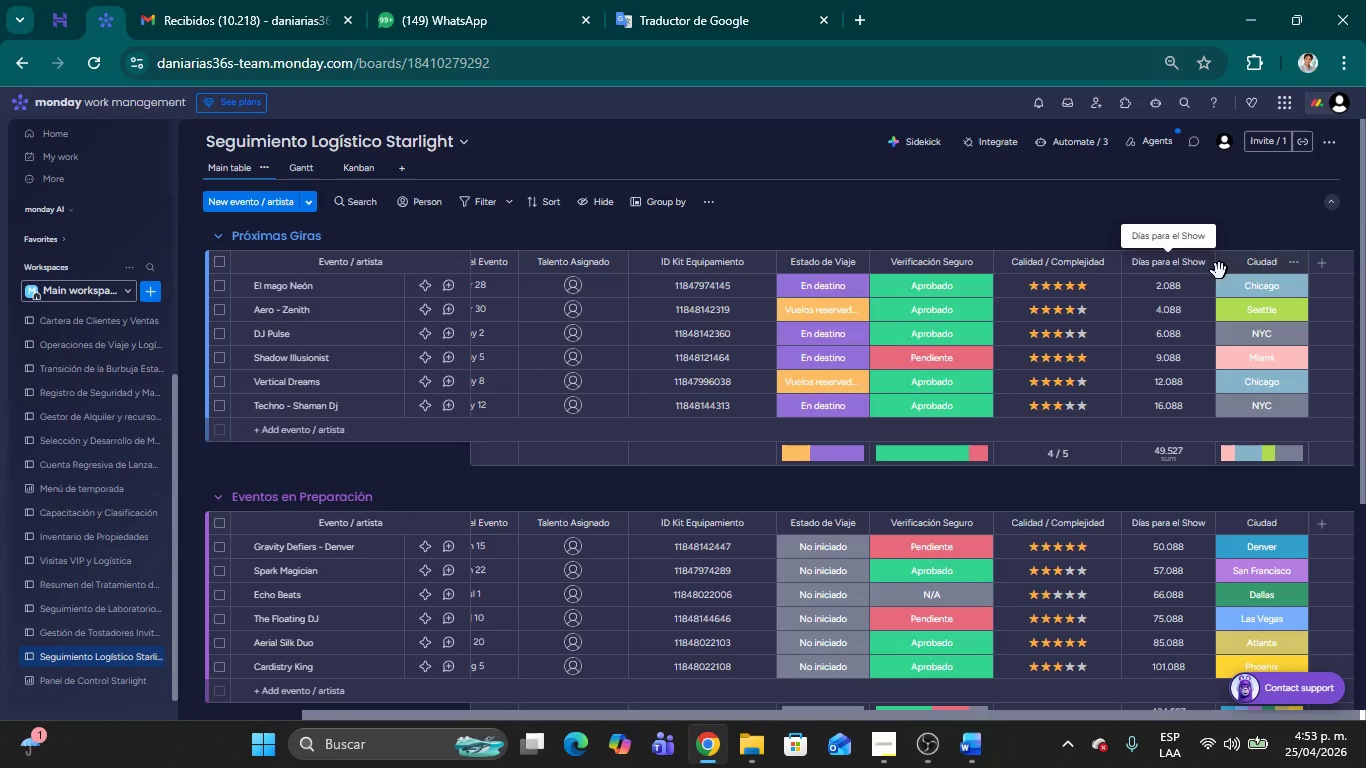 
left_click([1203, 266])
 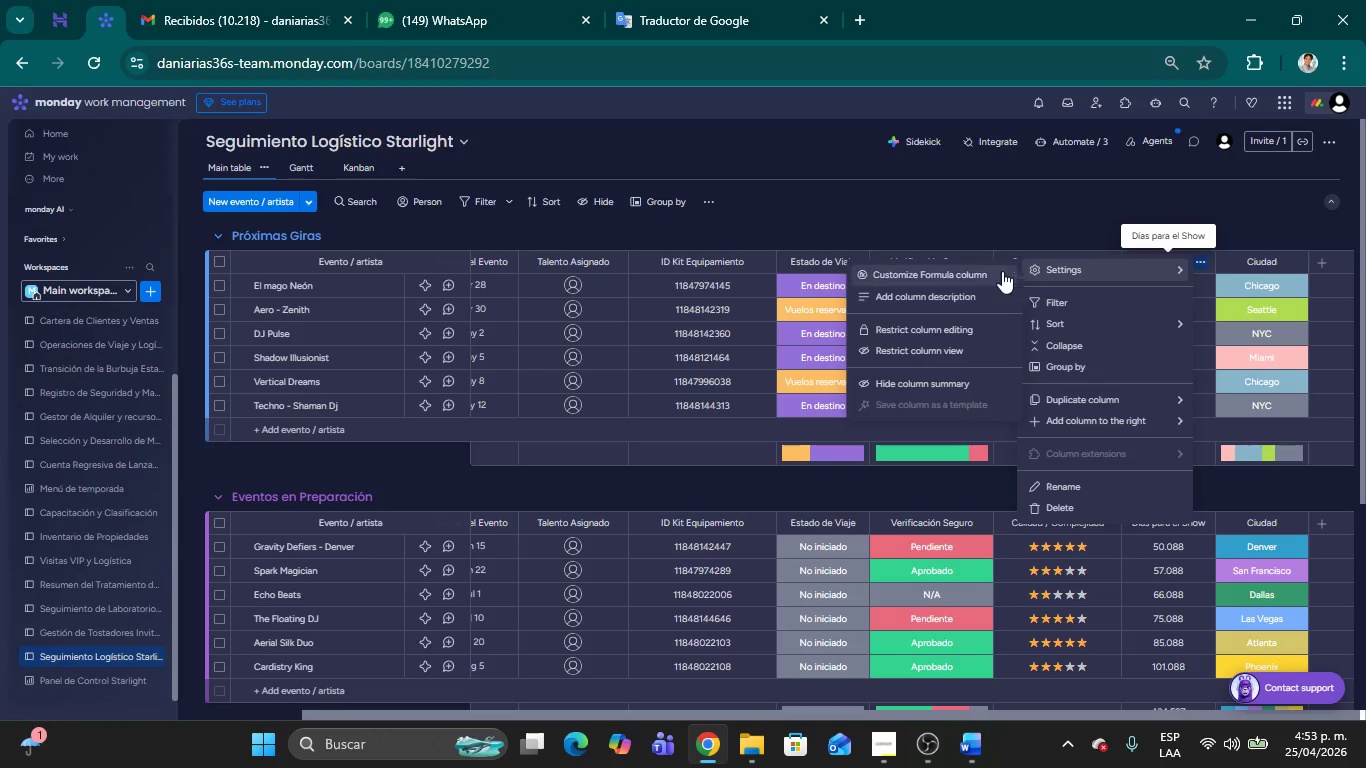 
left_click([959, 270])
 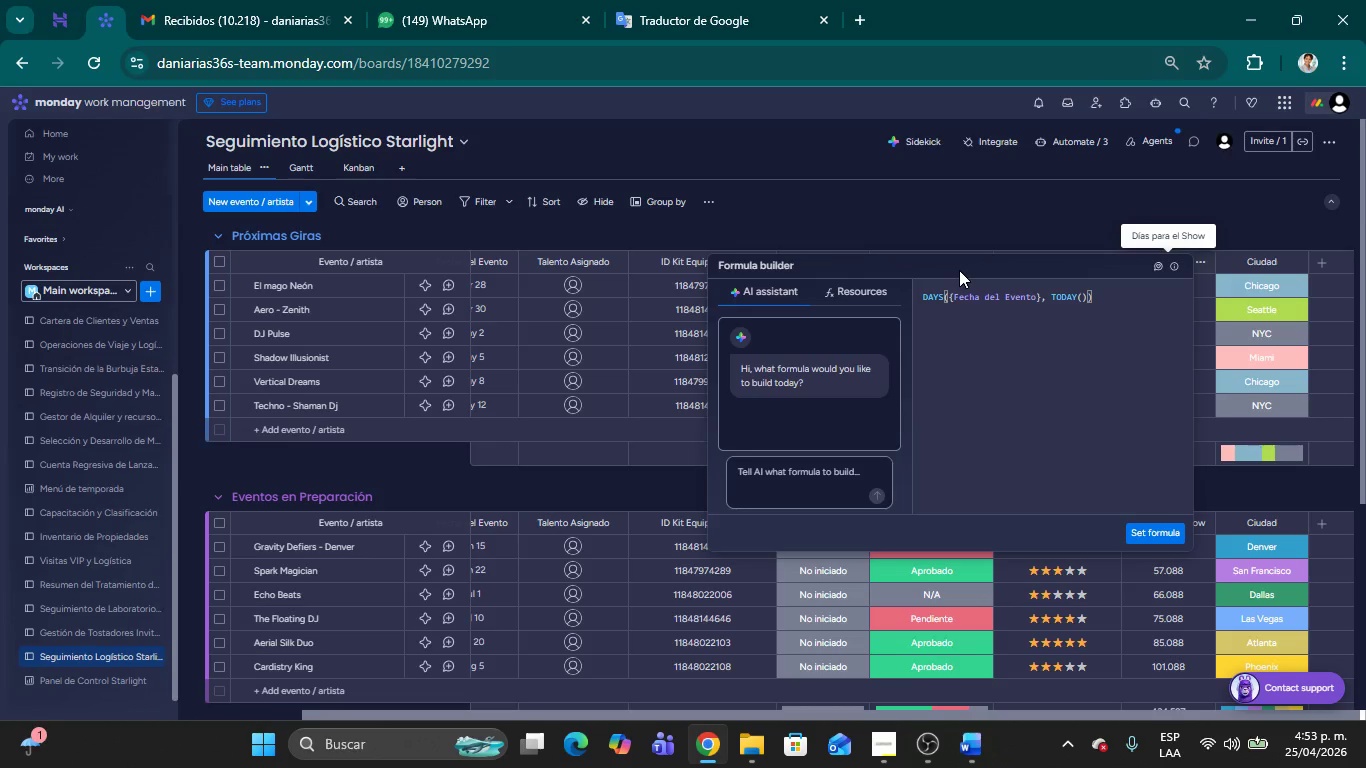 
wait(6.53)
 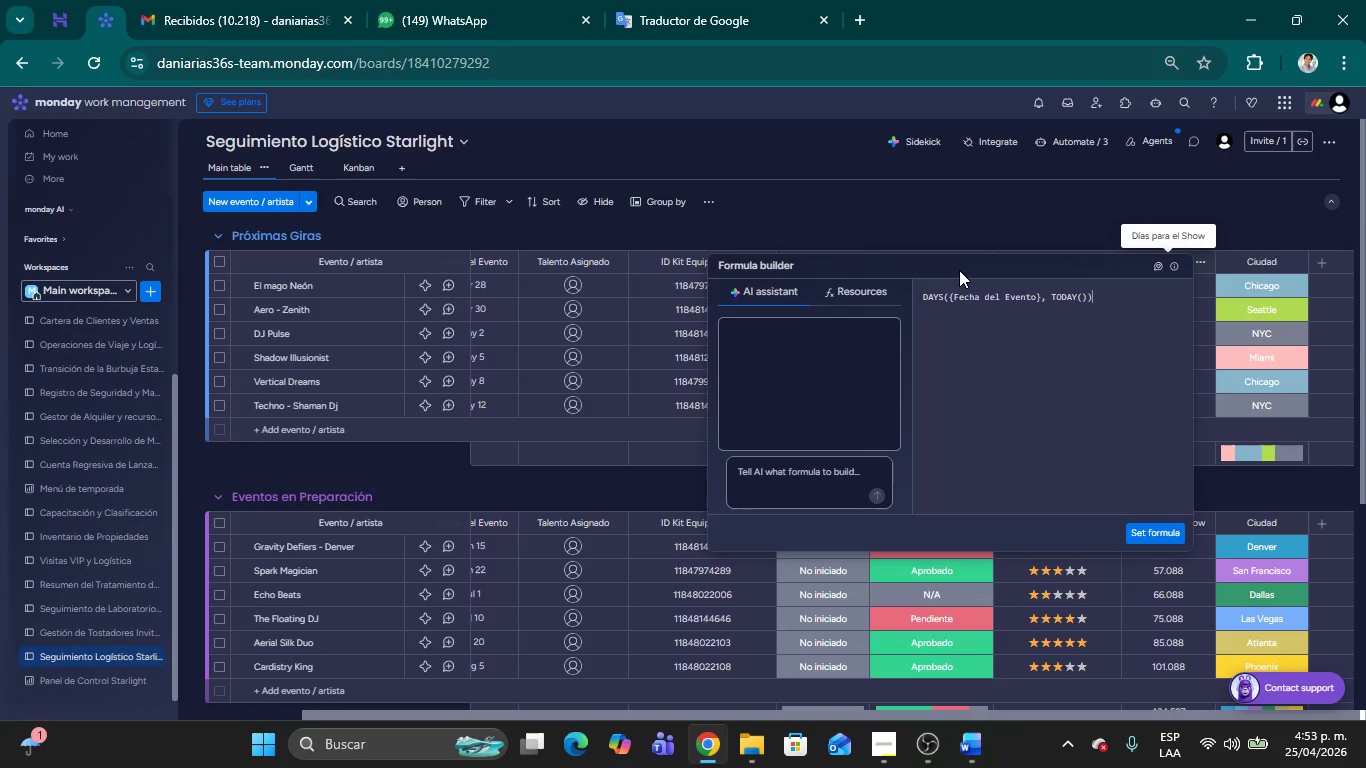 
left_click([998, 215])
 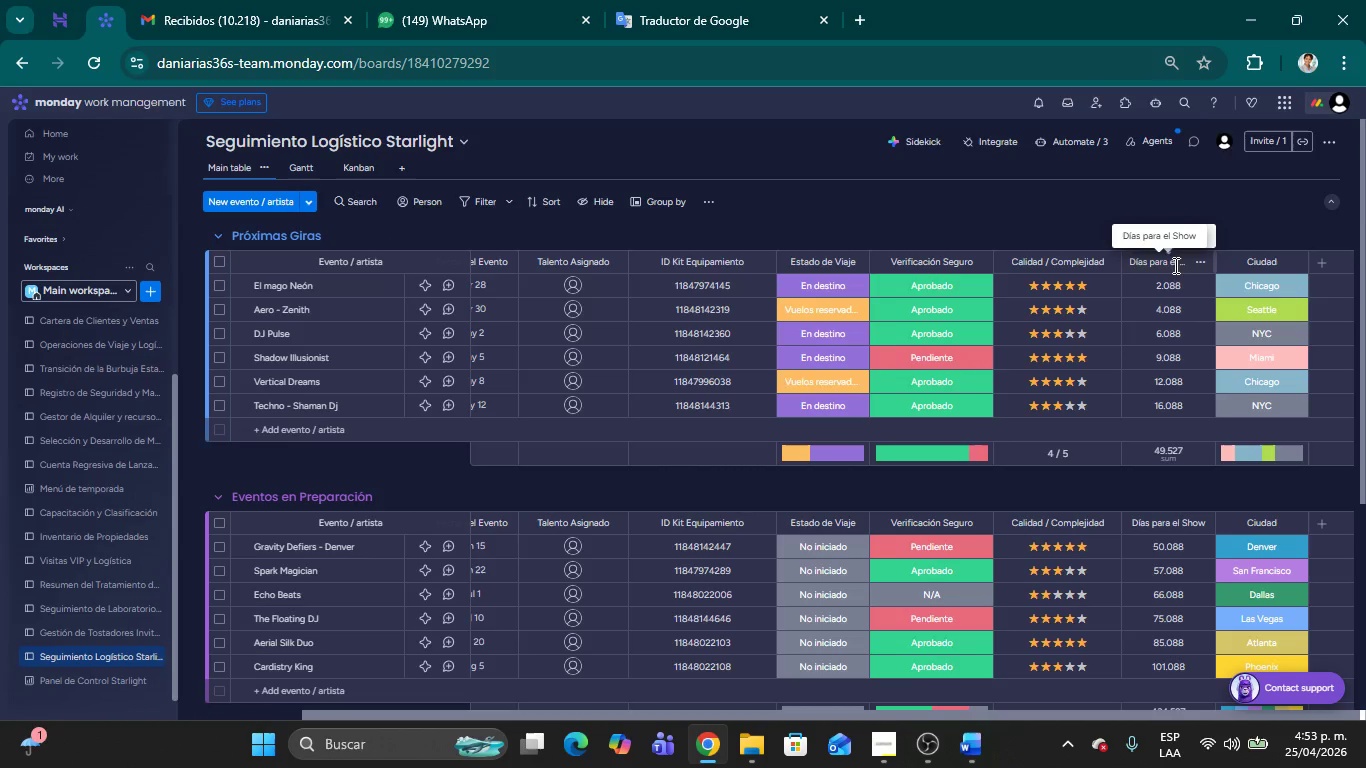 
left_click([1200, 264])
 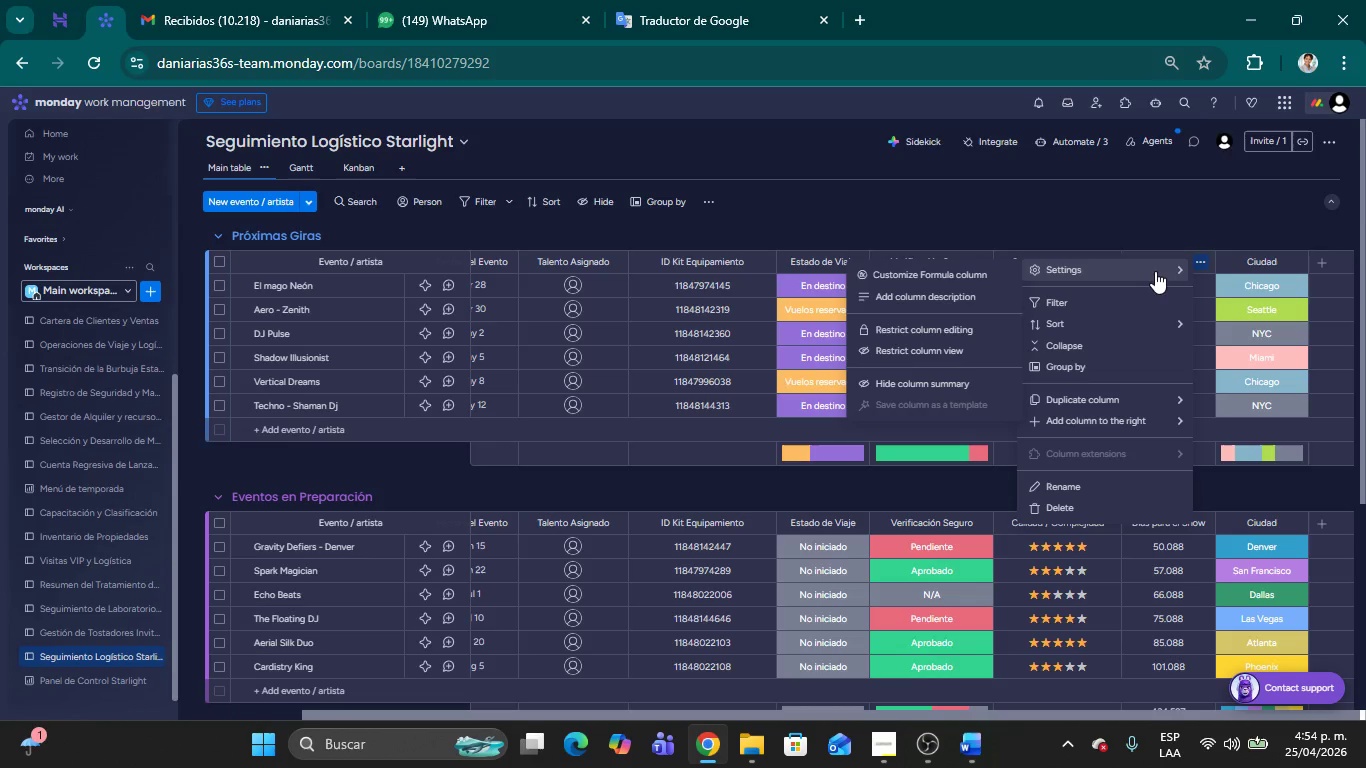 
wait(59.91)
 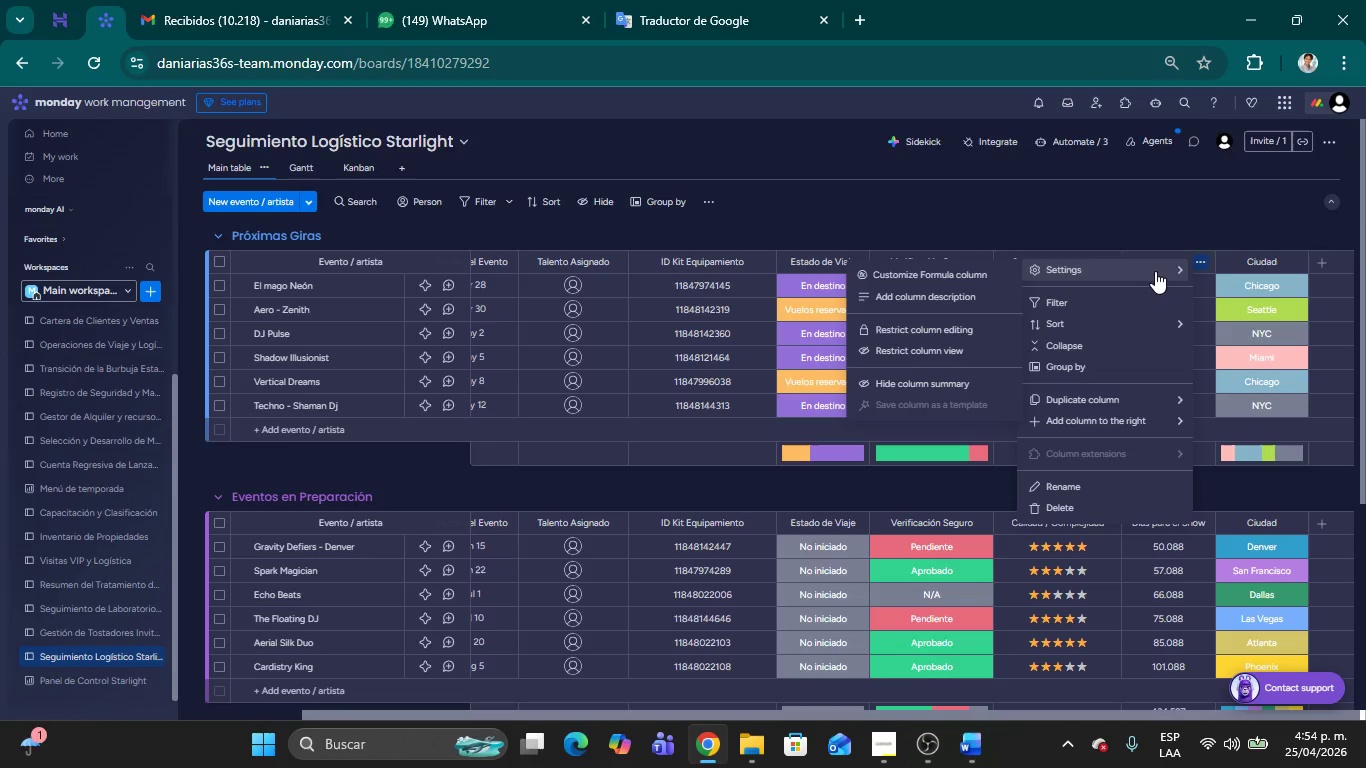 
left_click([893, 278])
 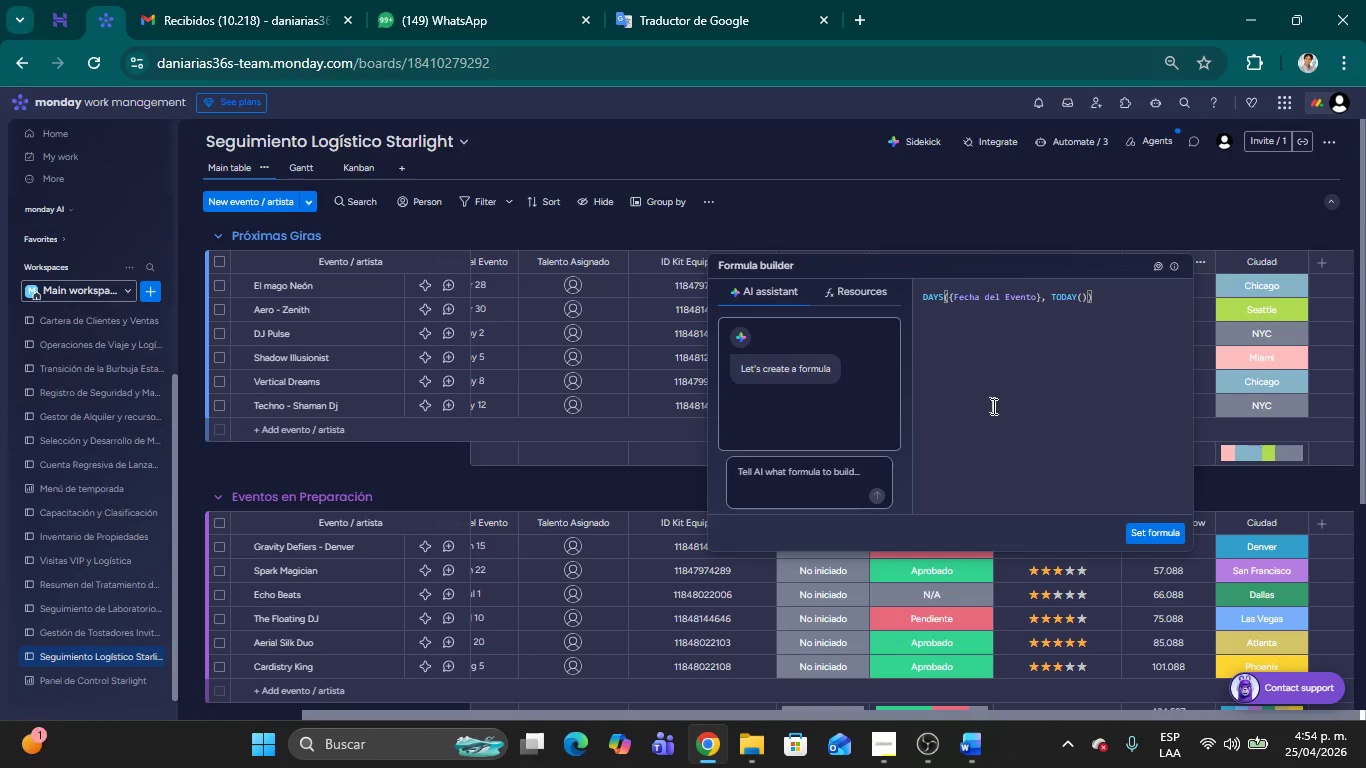 
mouse_move([1122, 297])
 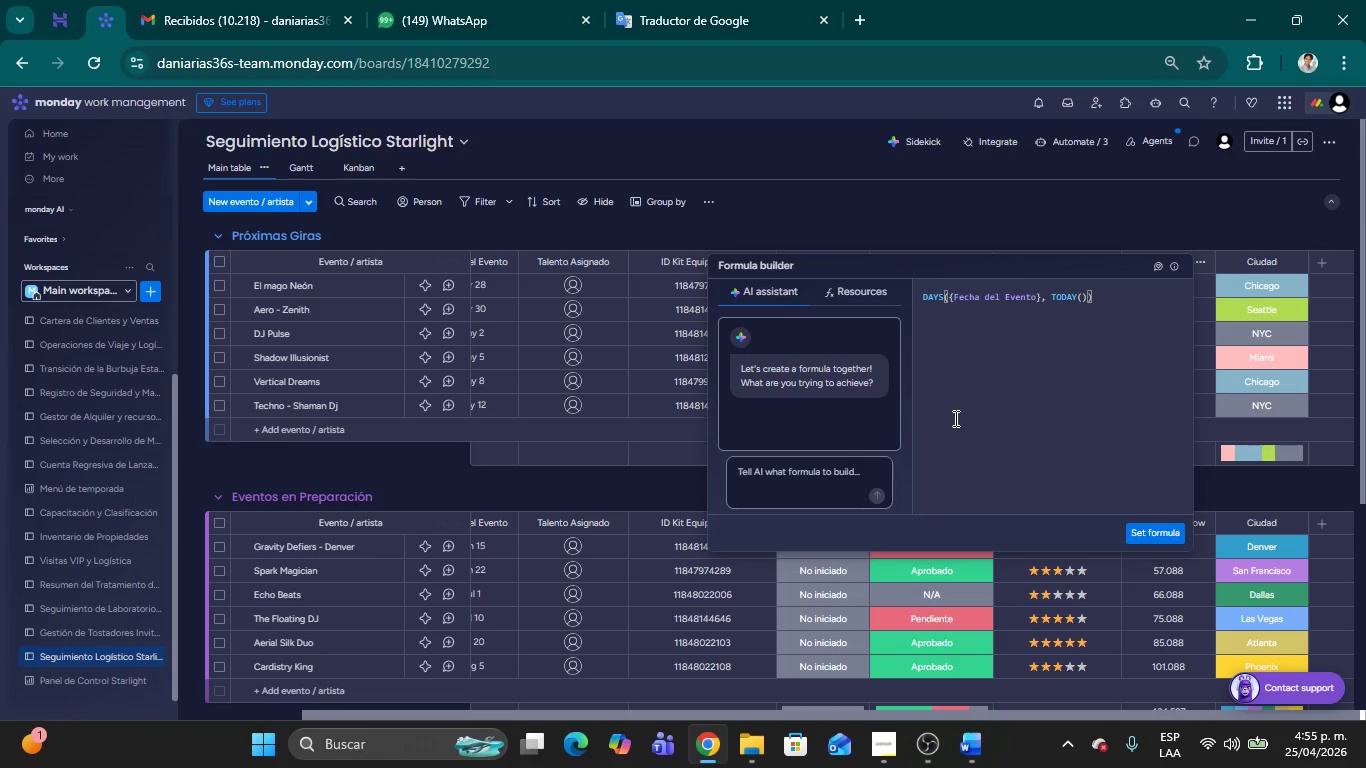 
wait(41.84)
 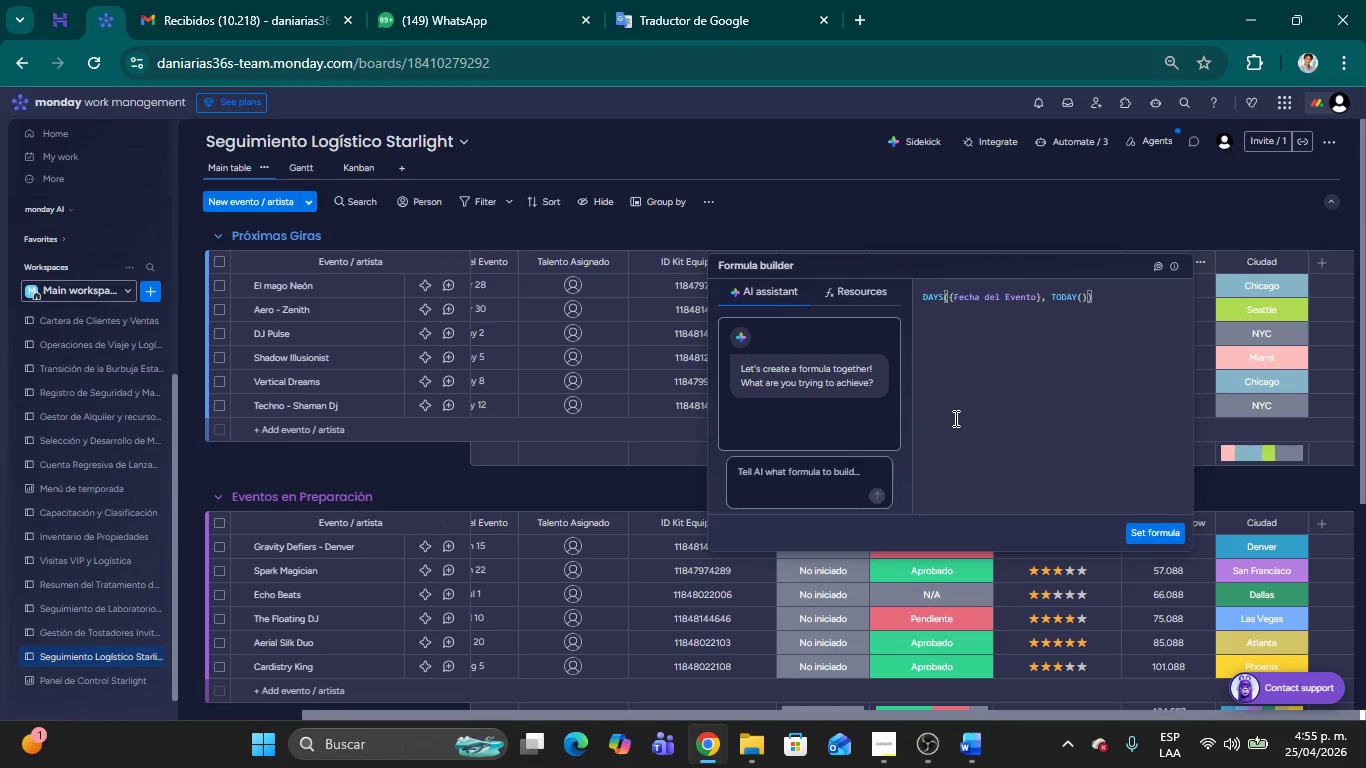 
left_click_drag(start_coordinate=[1104, 299], to_coordinate=[905, 298])
 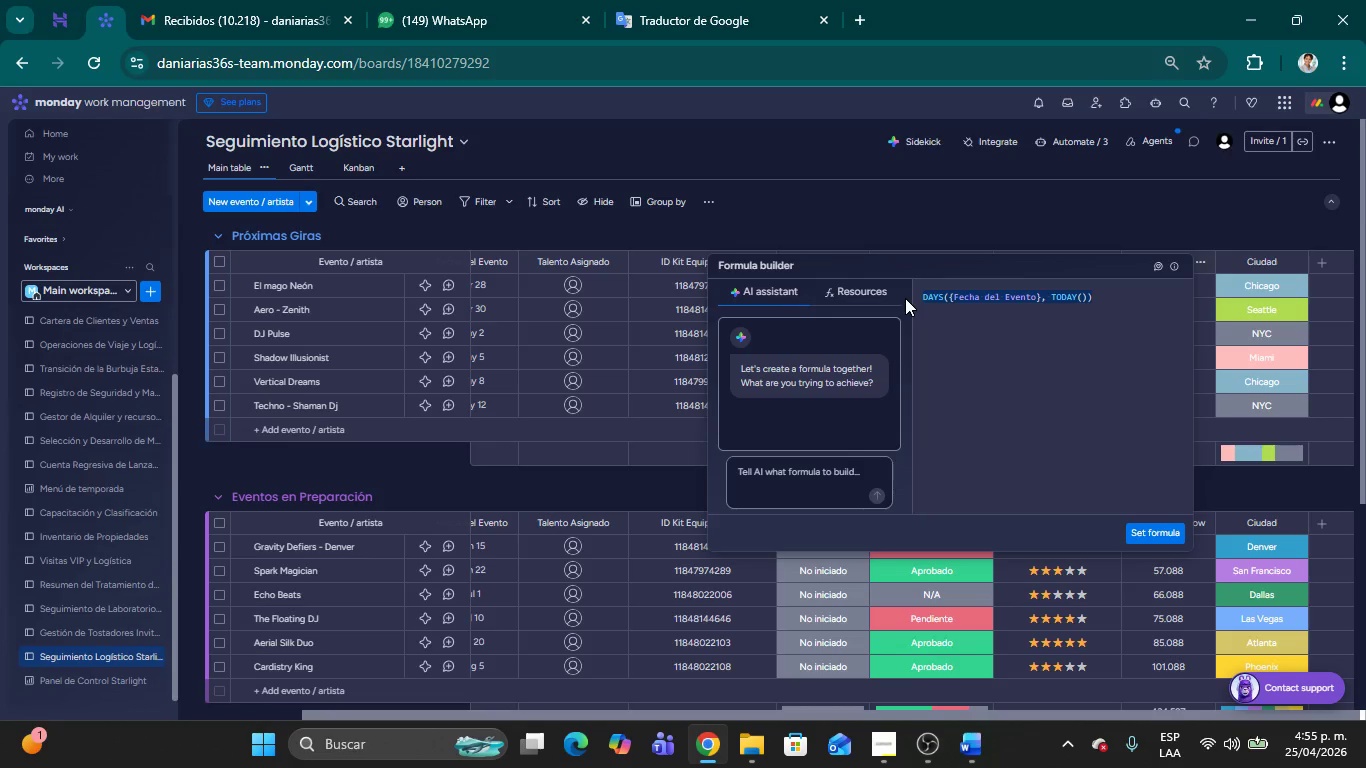 
key(Backspace)
type(ROUN)
 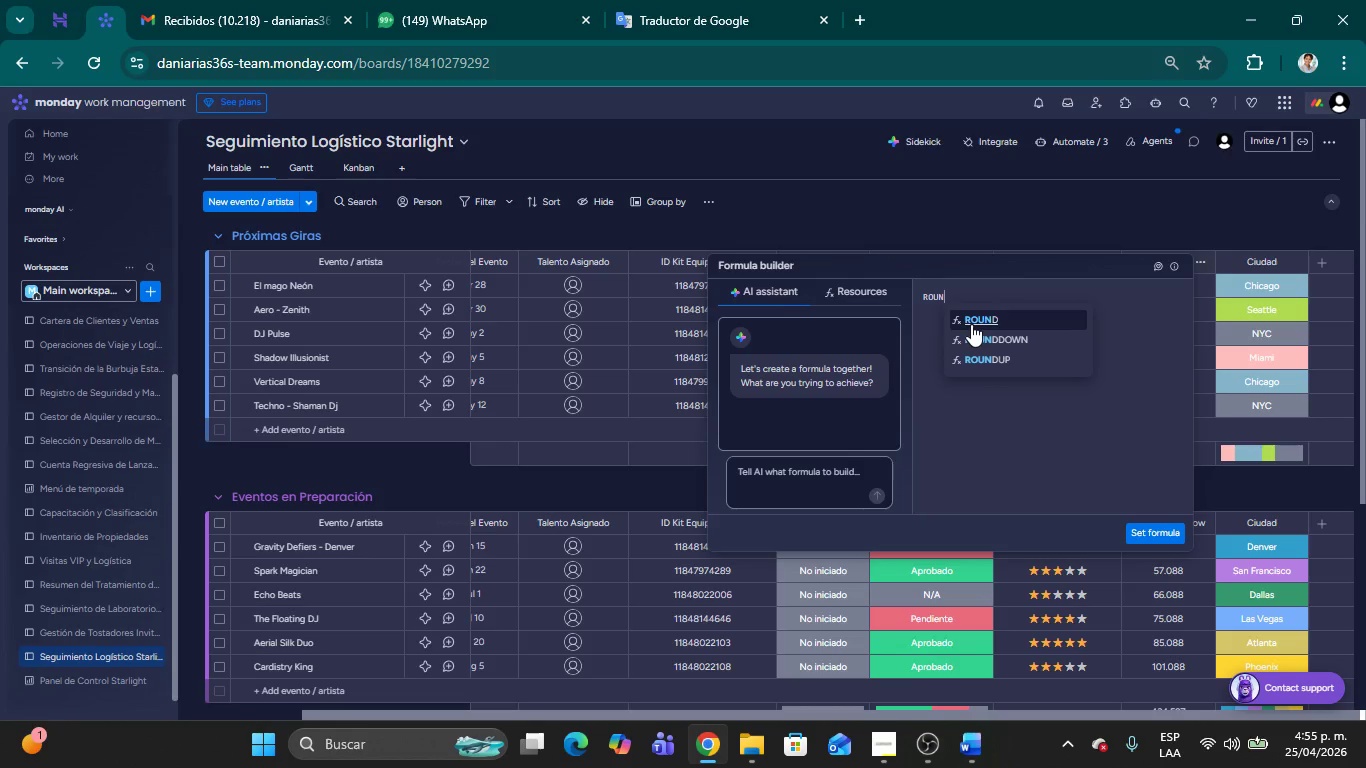 
left_click([971, 324])
 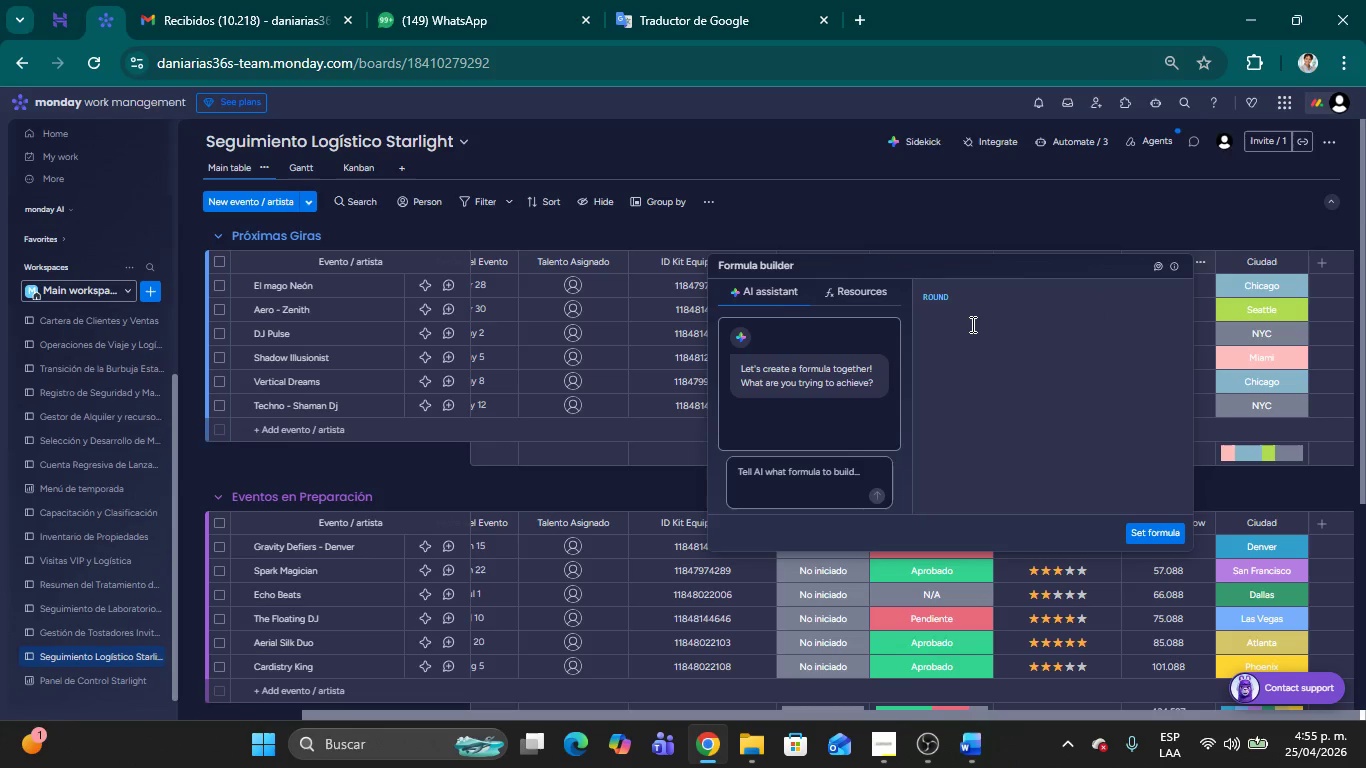 
type(*DA)
 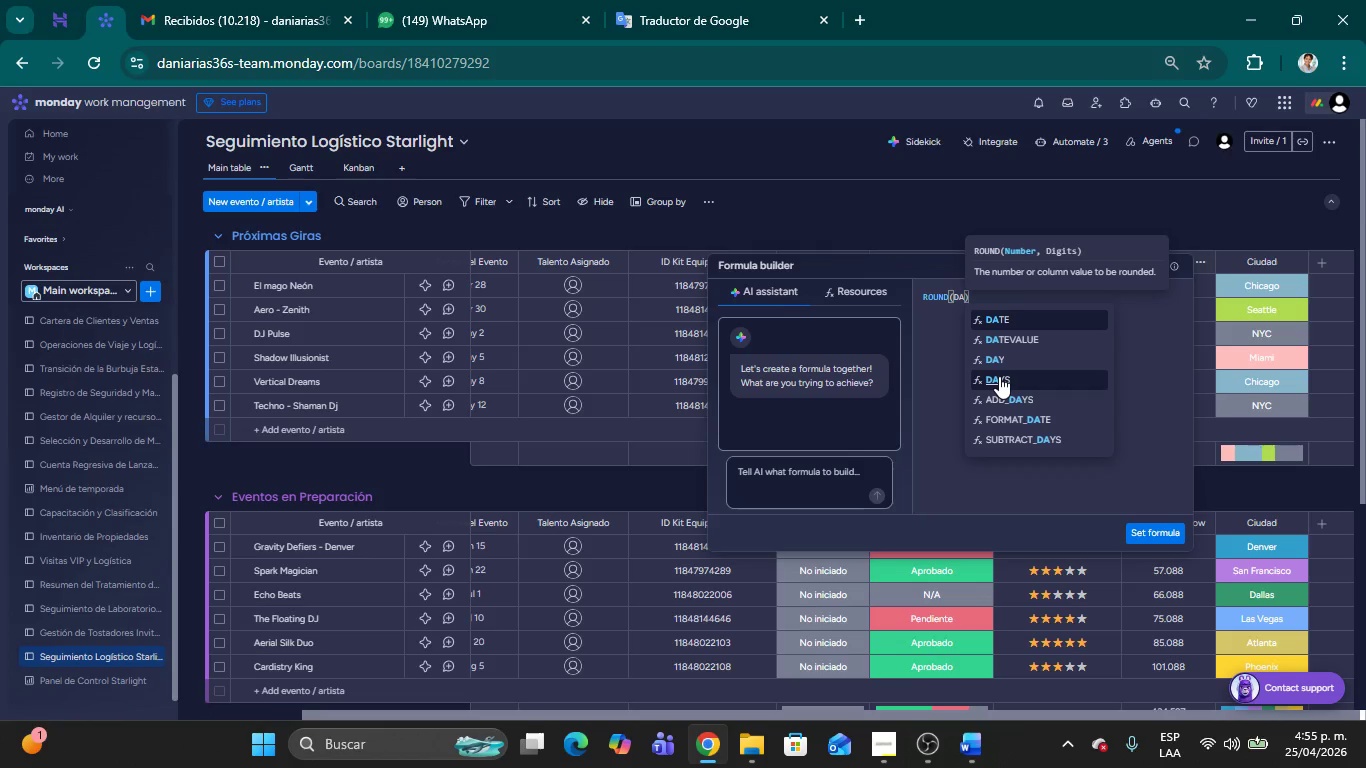 
left_click([999, 376])
 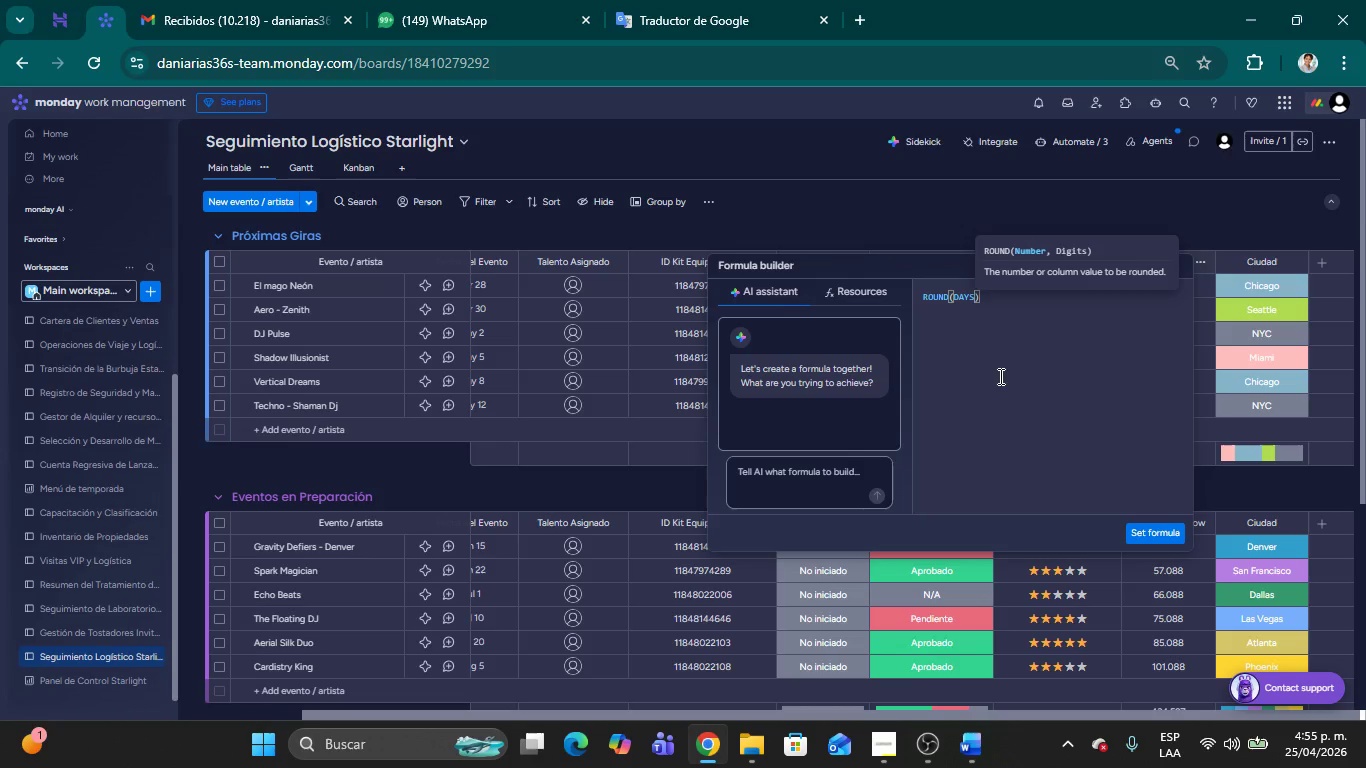 
type(*FE)
key(Backspace)
type(echa del Evento<TODA)
 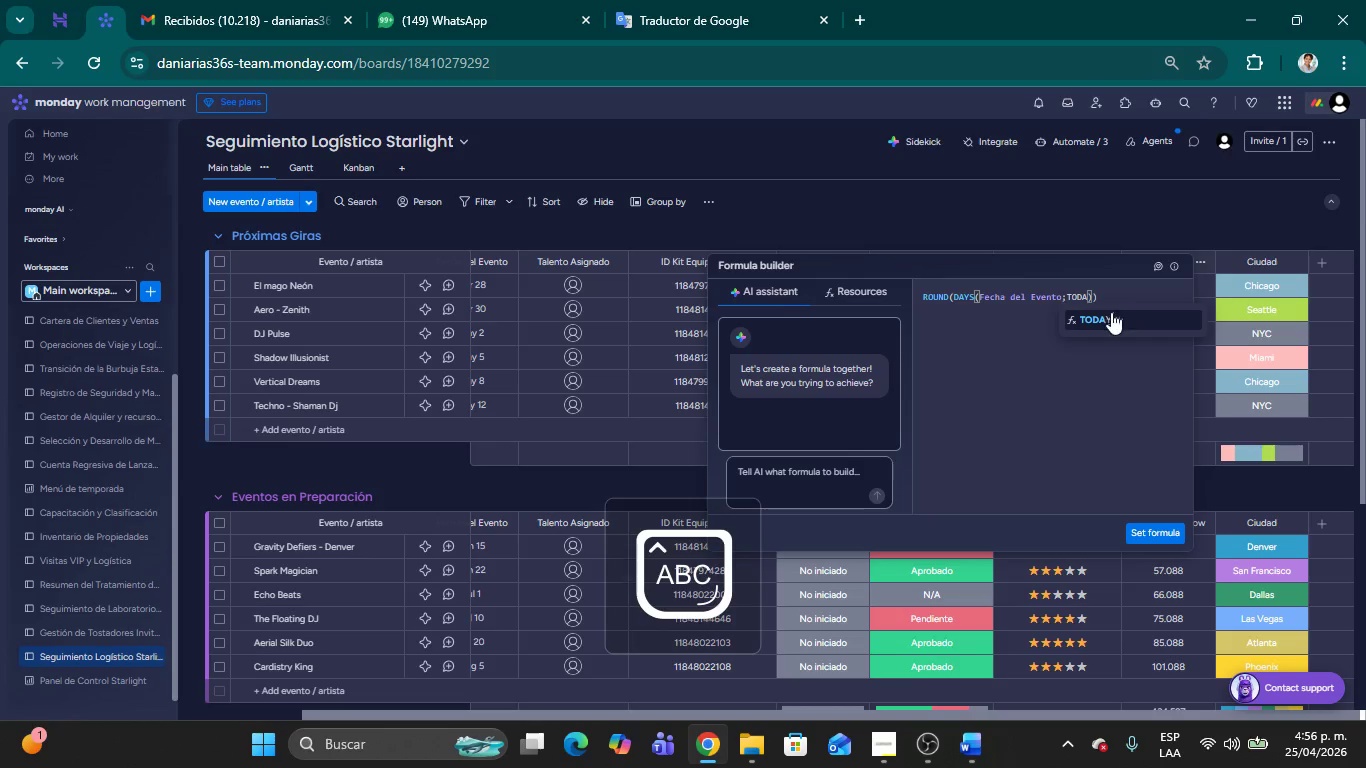 
left_click([1104, 315])
 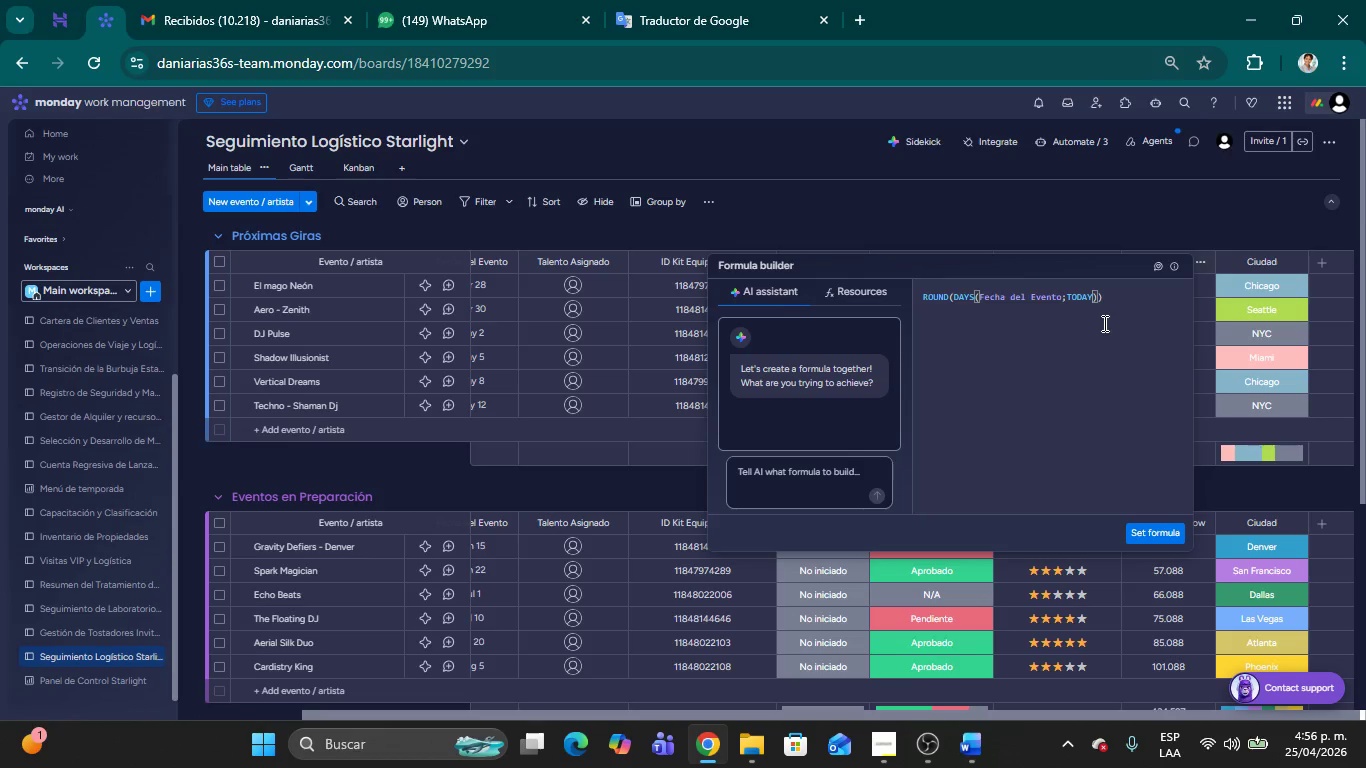 
wait(13.47)
 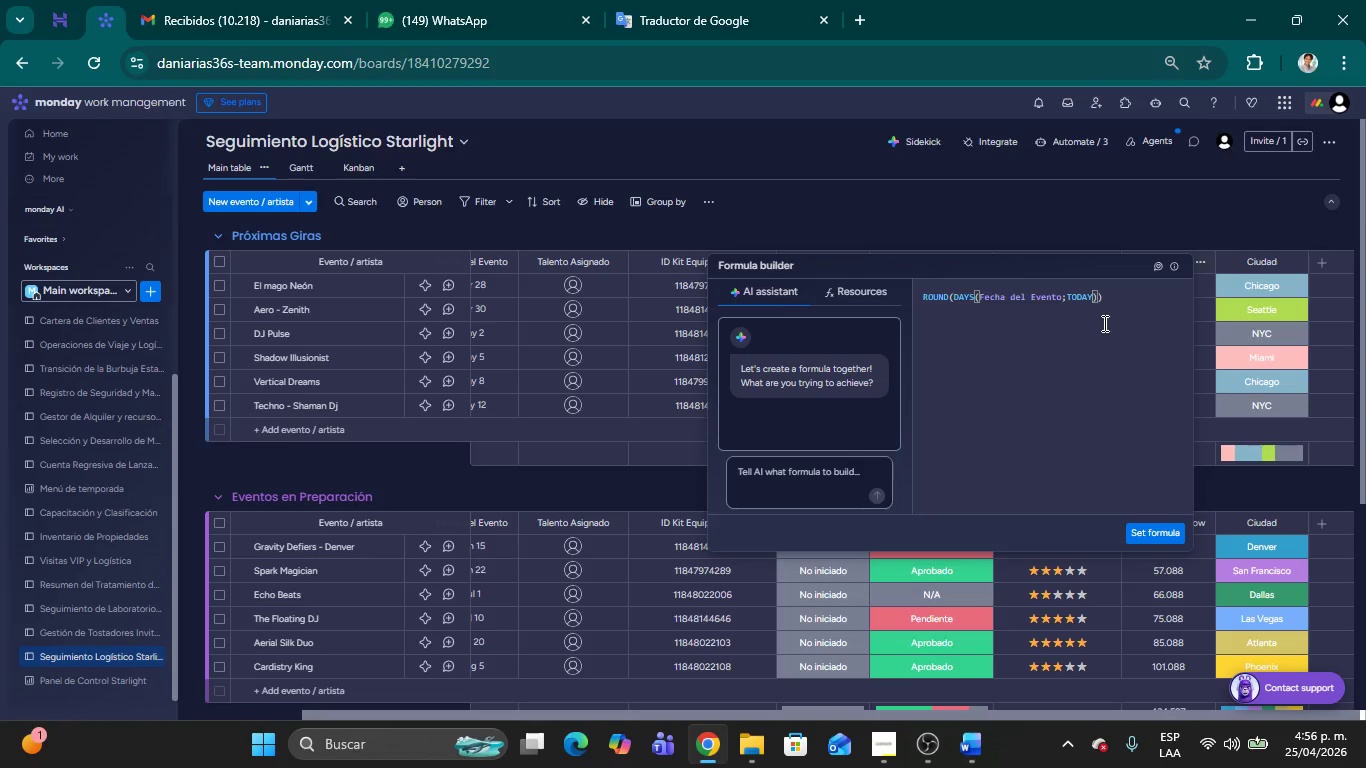 
key(ArrowRight)
 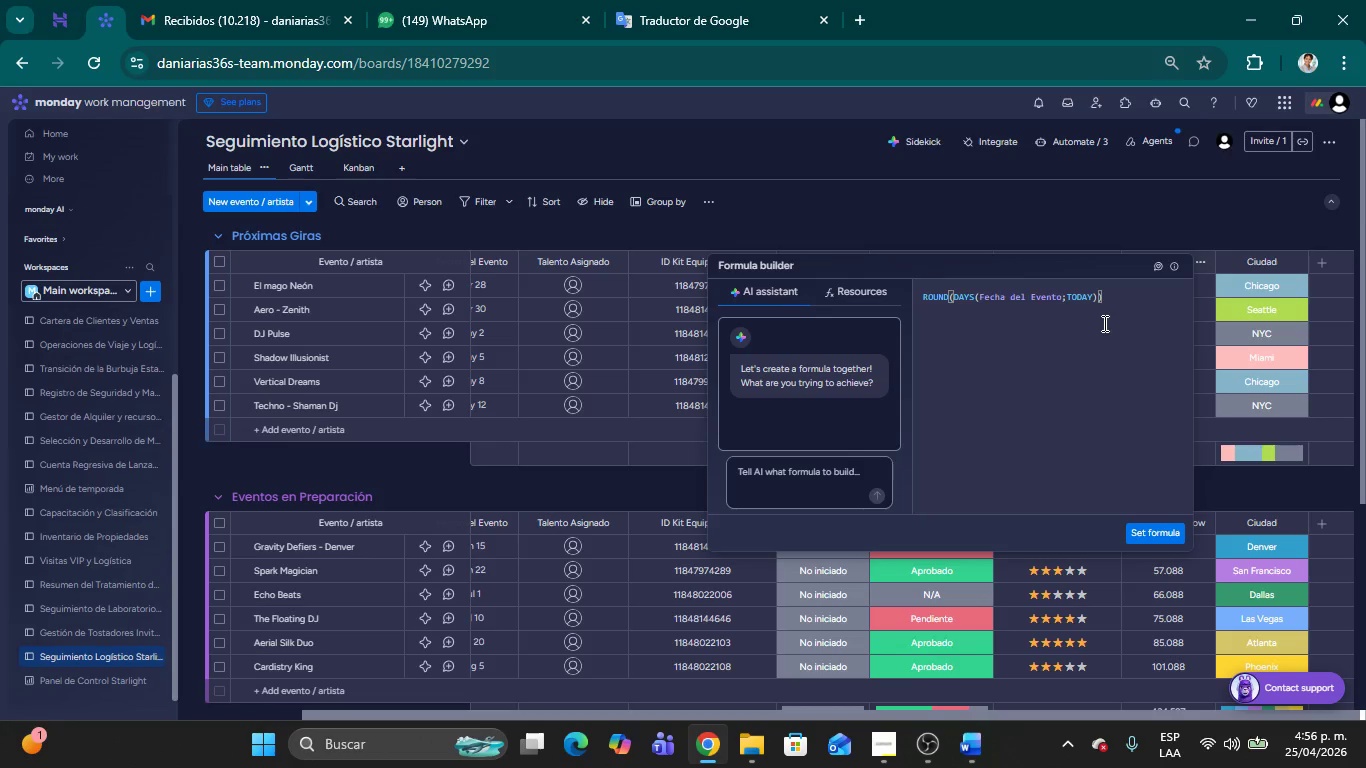 
key(ArrowLeft)
 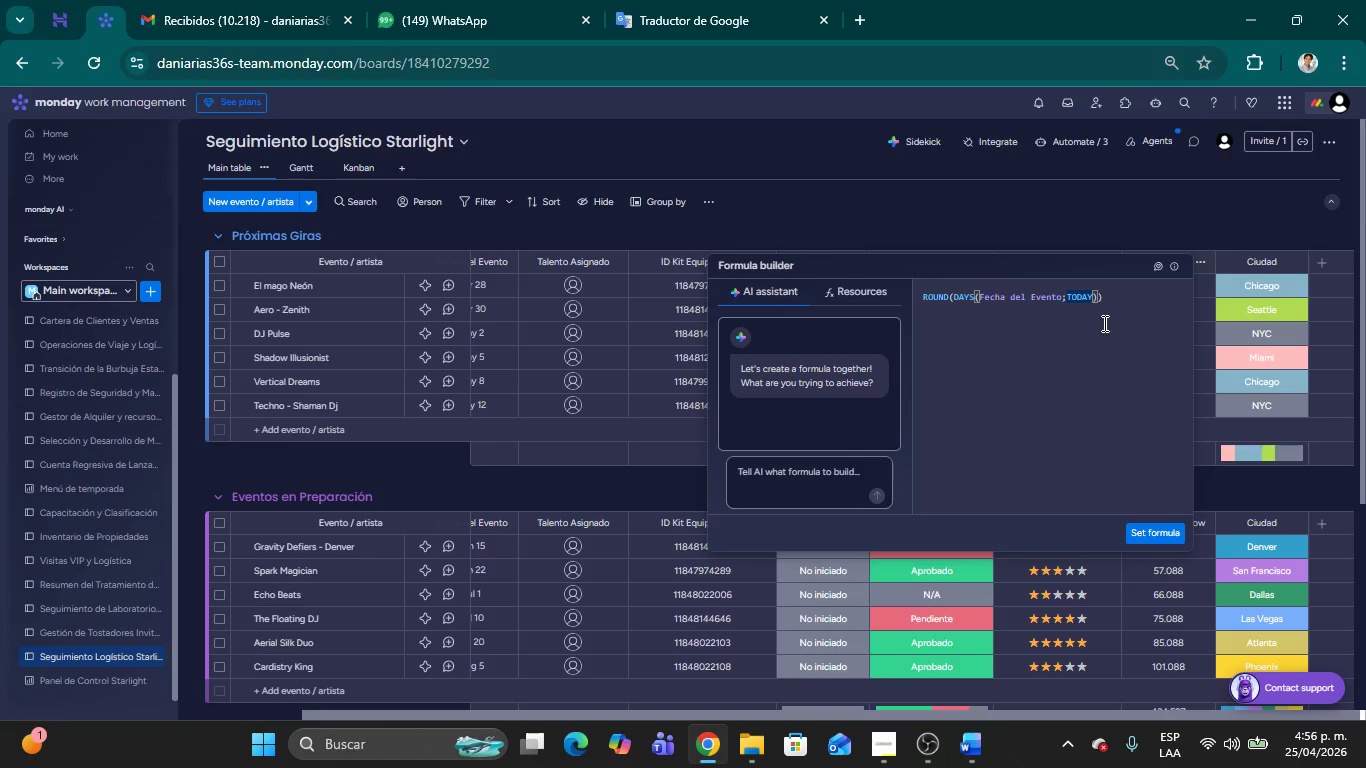 
key(ArrowLeft)
 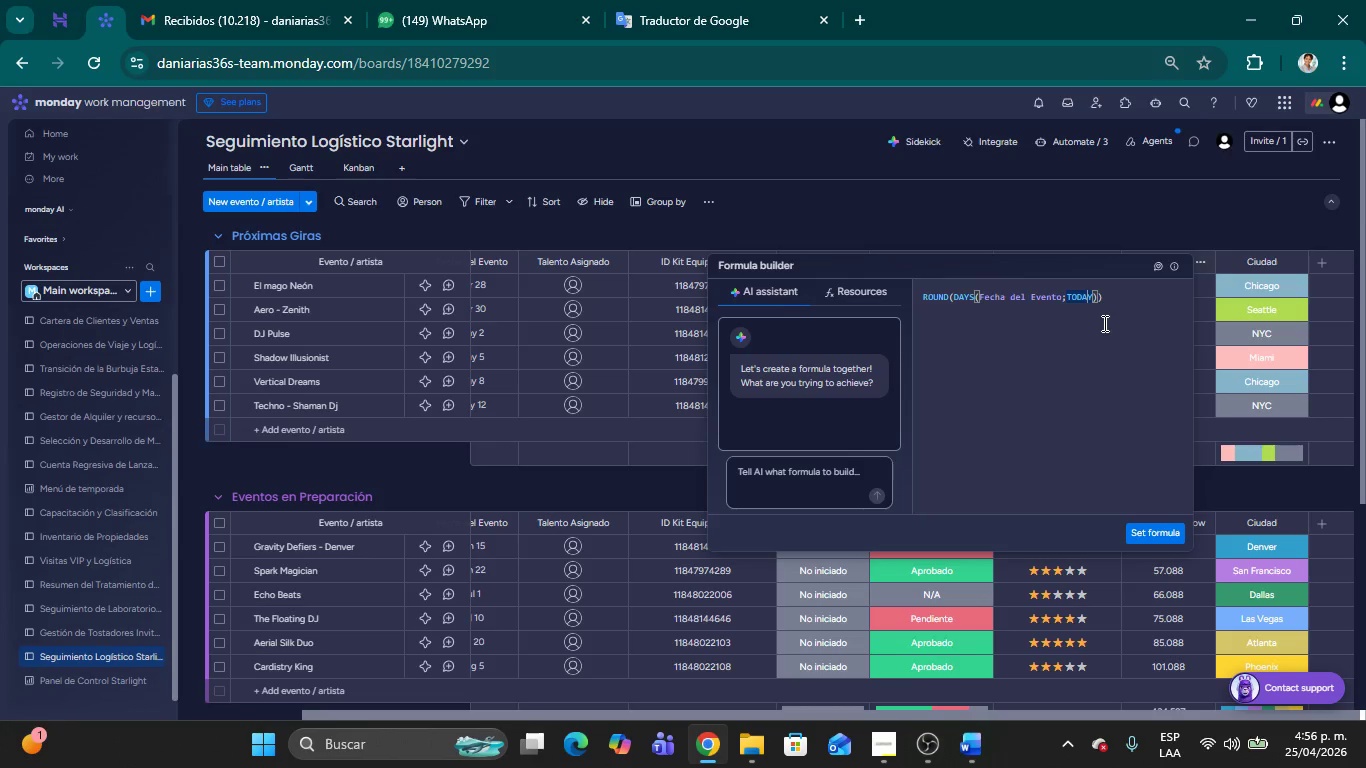 
key(ArrowRight)
 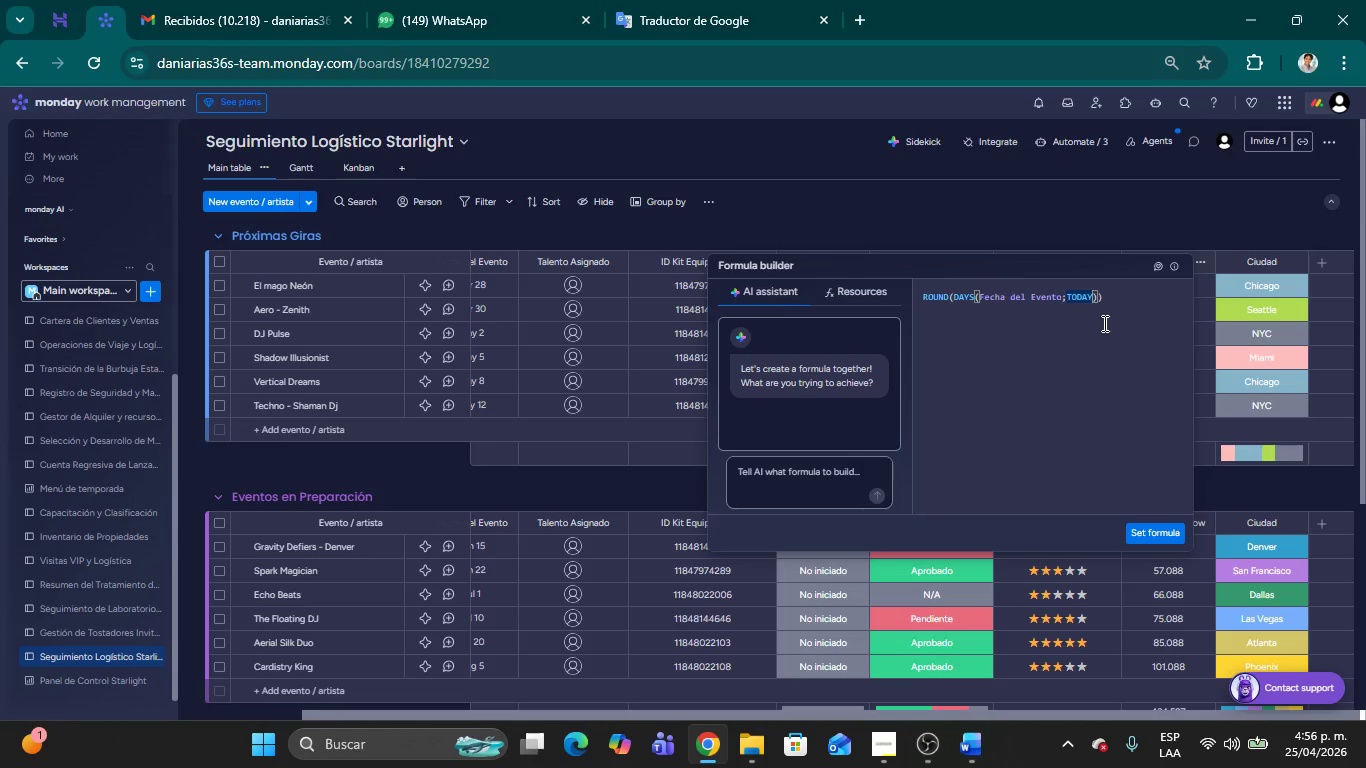 
key(Shift+ShiftRight)
 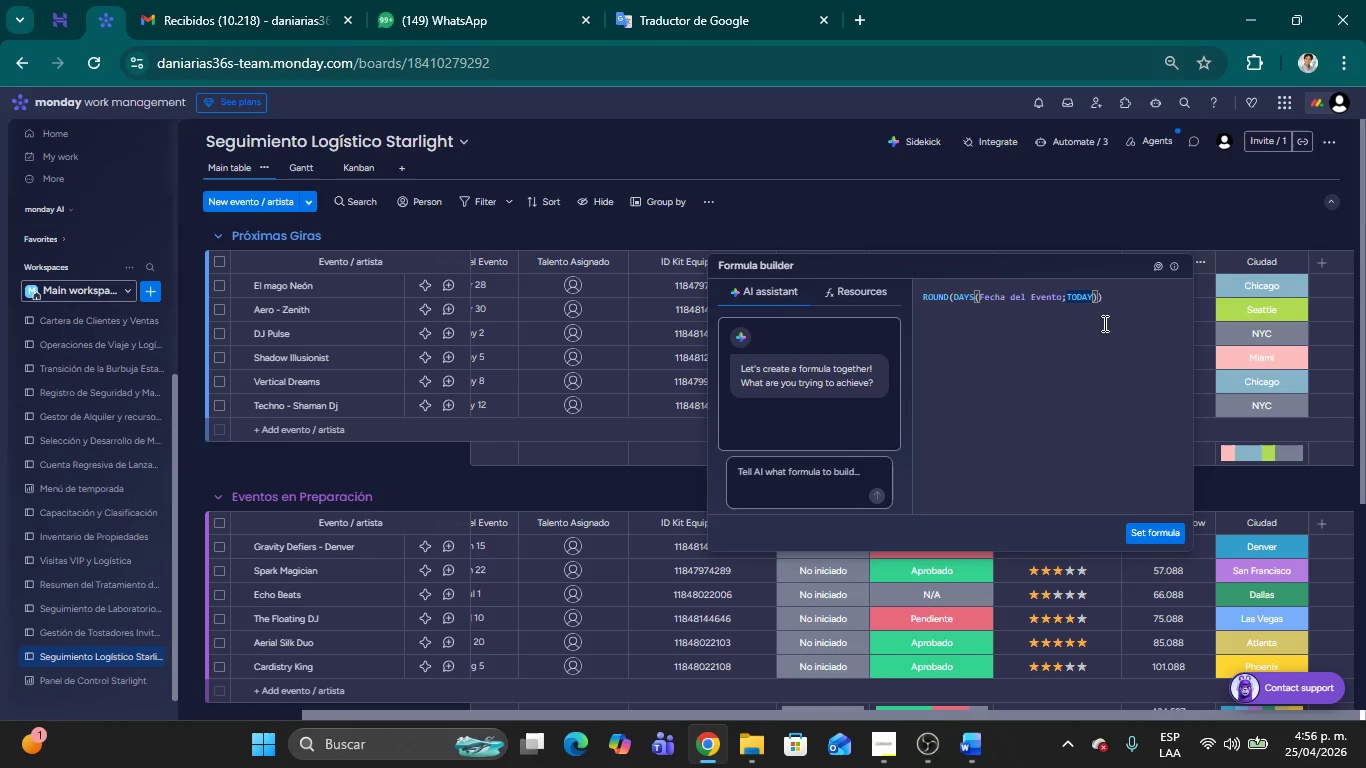 
key(Shift+8)
 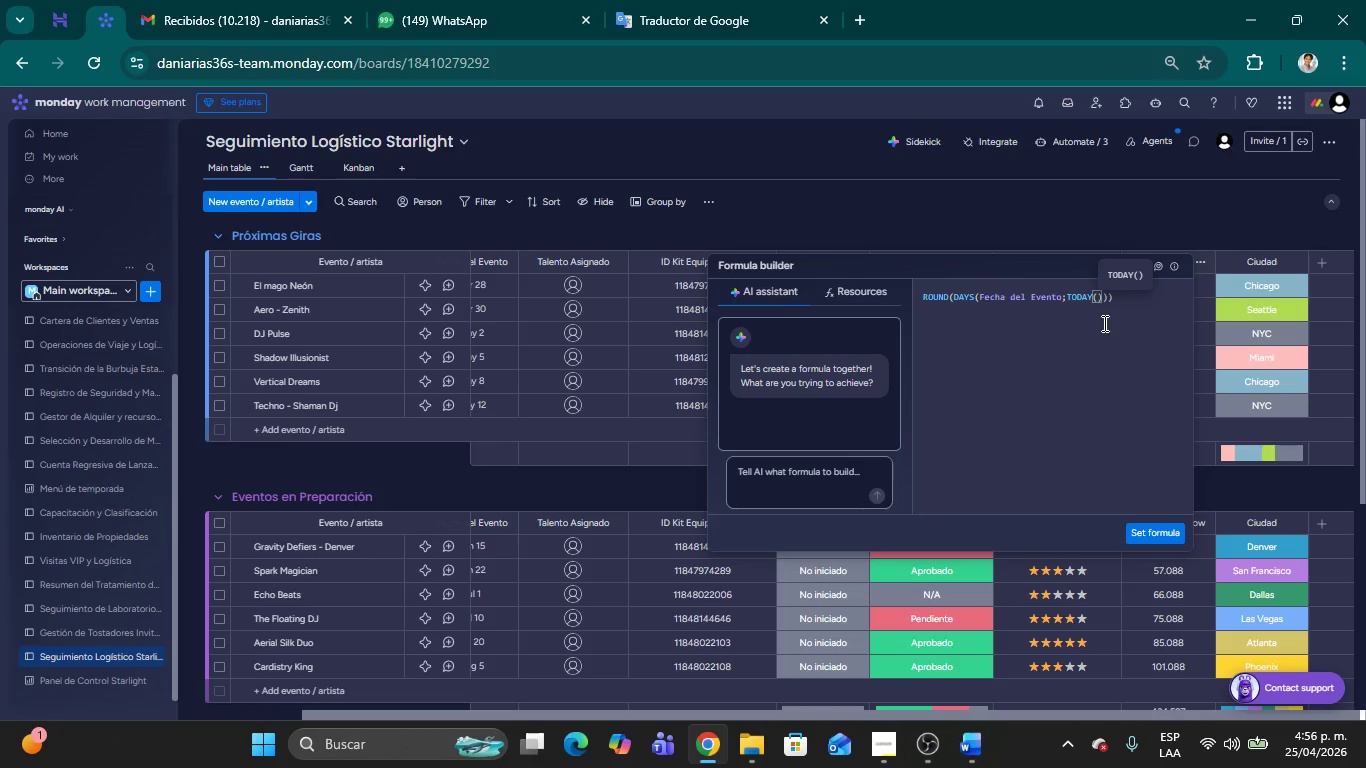 
key(ArrowRight)
 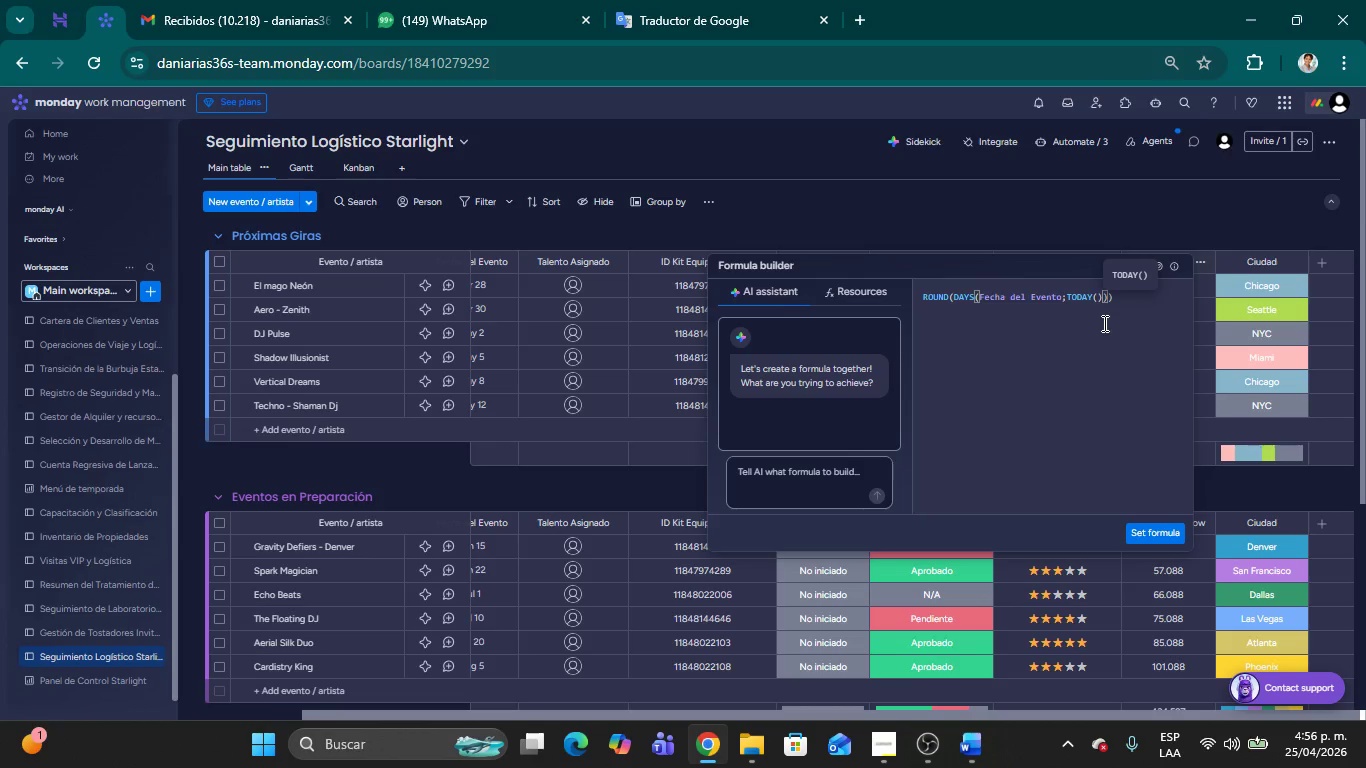 
key(ArrowRight)
 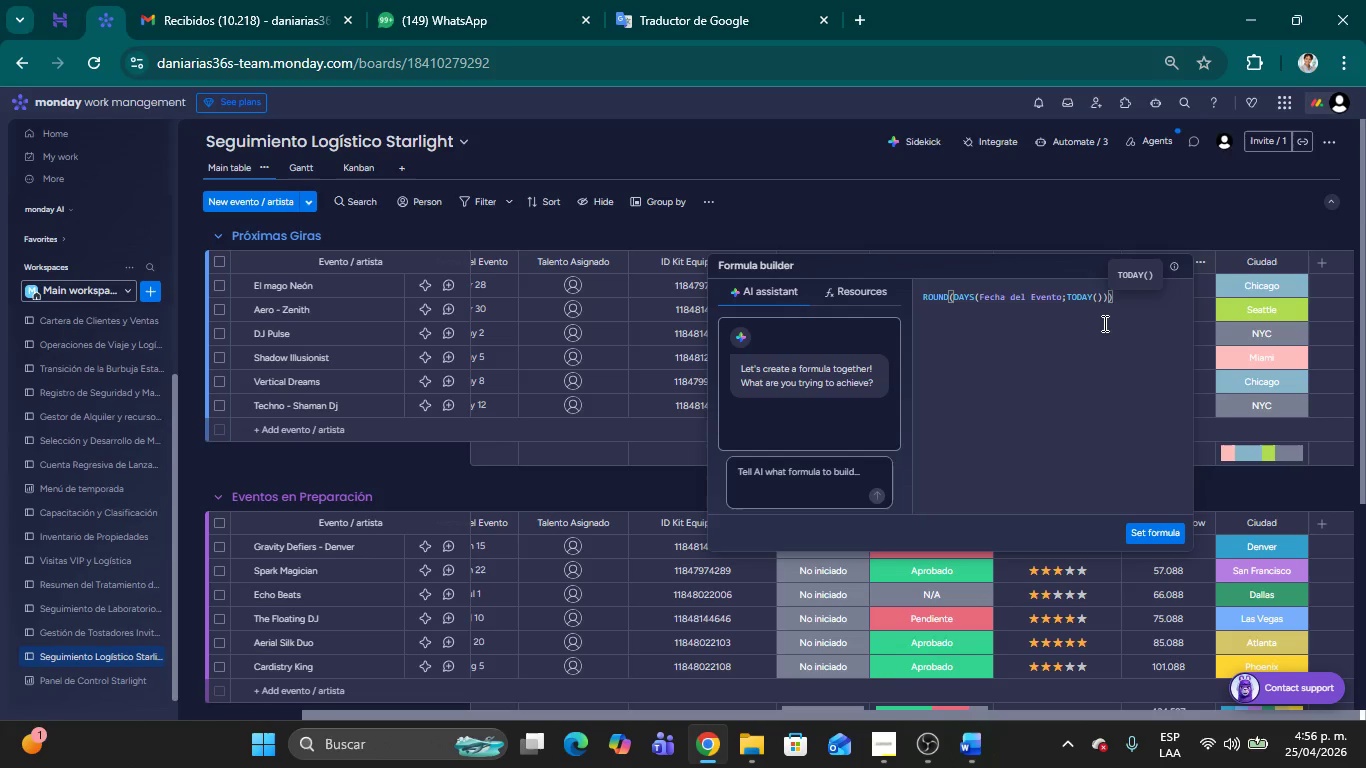 
key(ArrowLeft)
 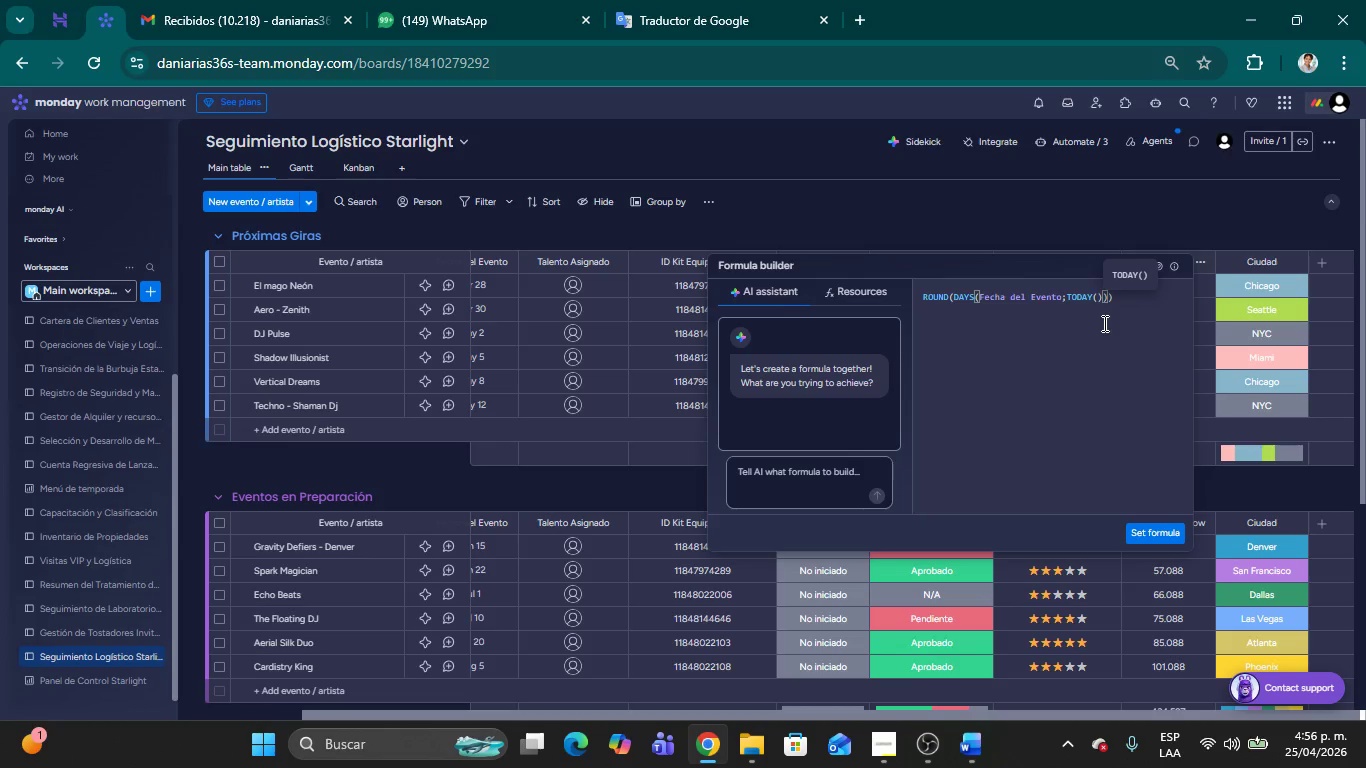 
key(Shift+Comma)
 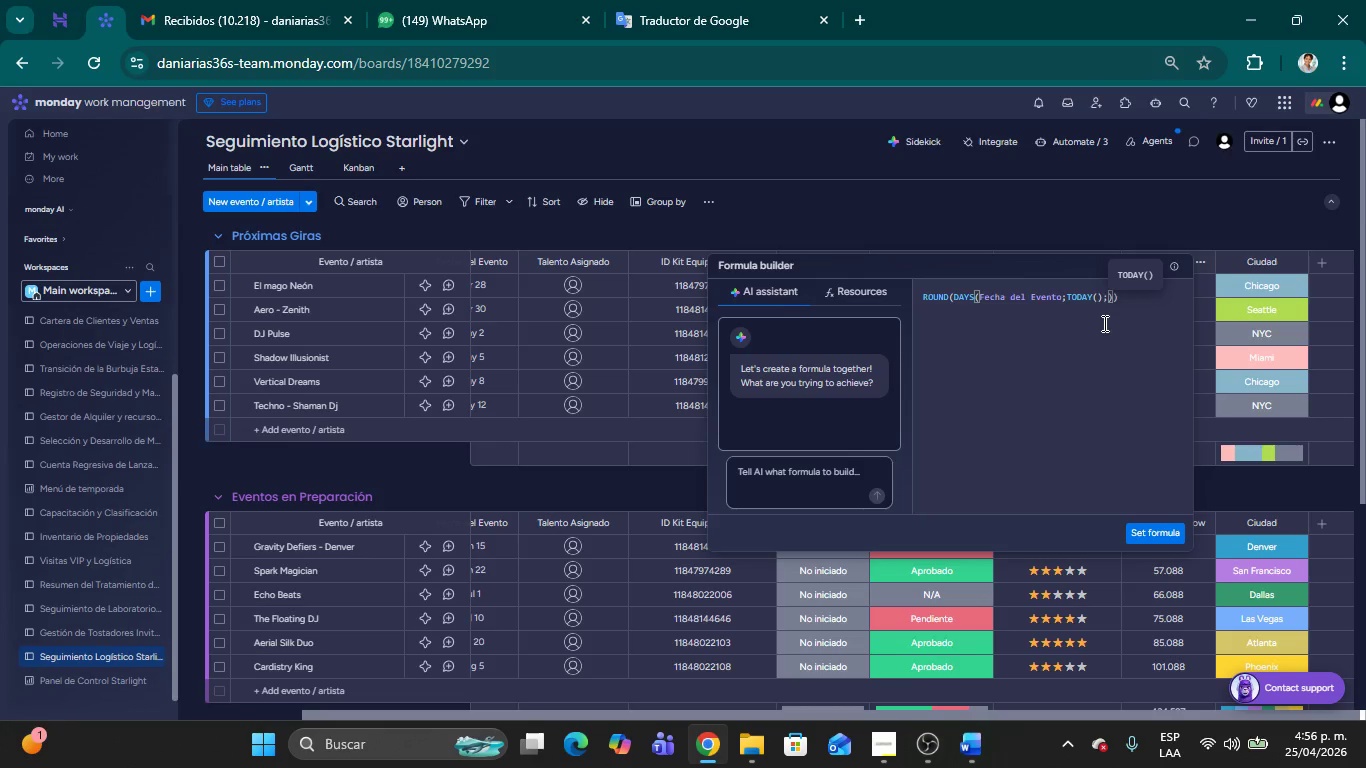 
key(0)
 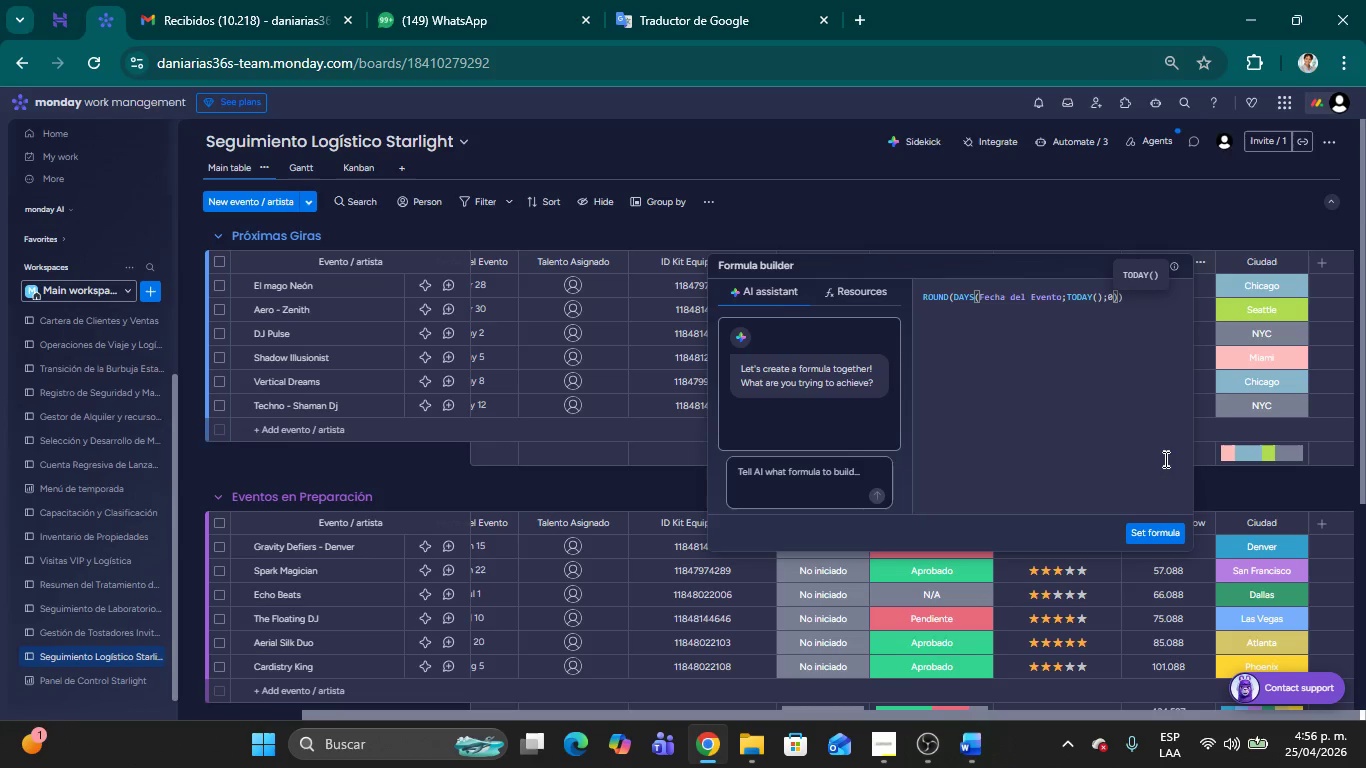 
left_click([1137, 530])
 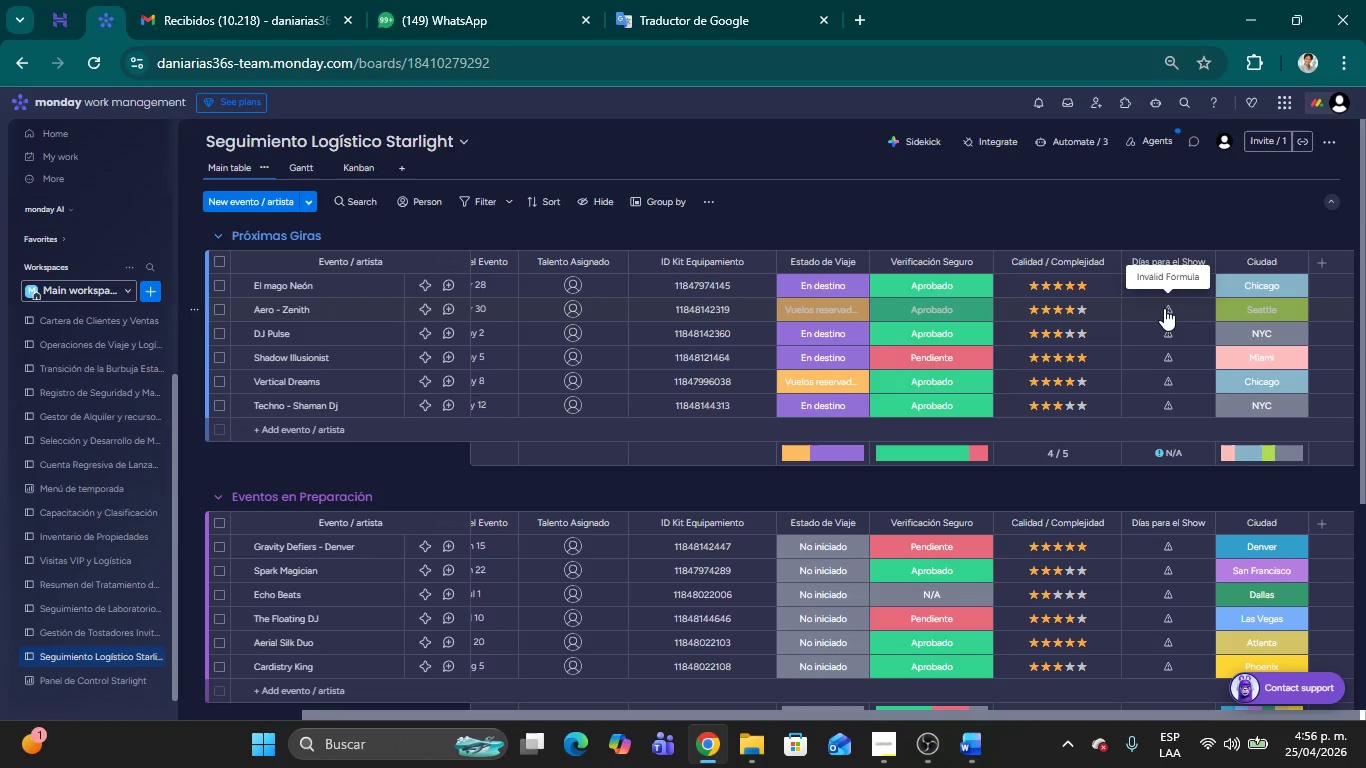 
wait(26.75)
 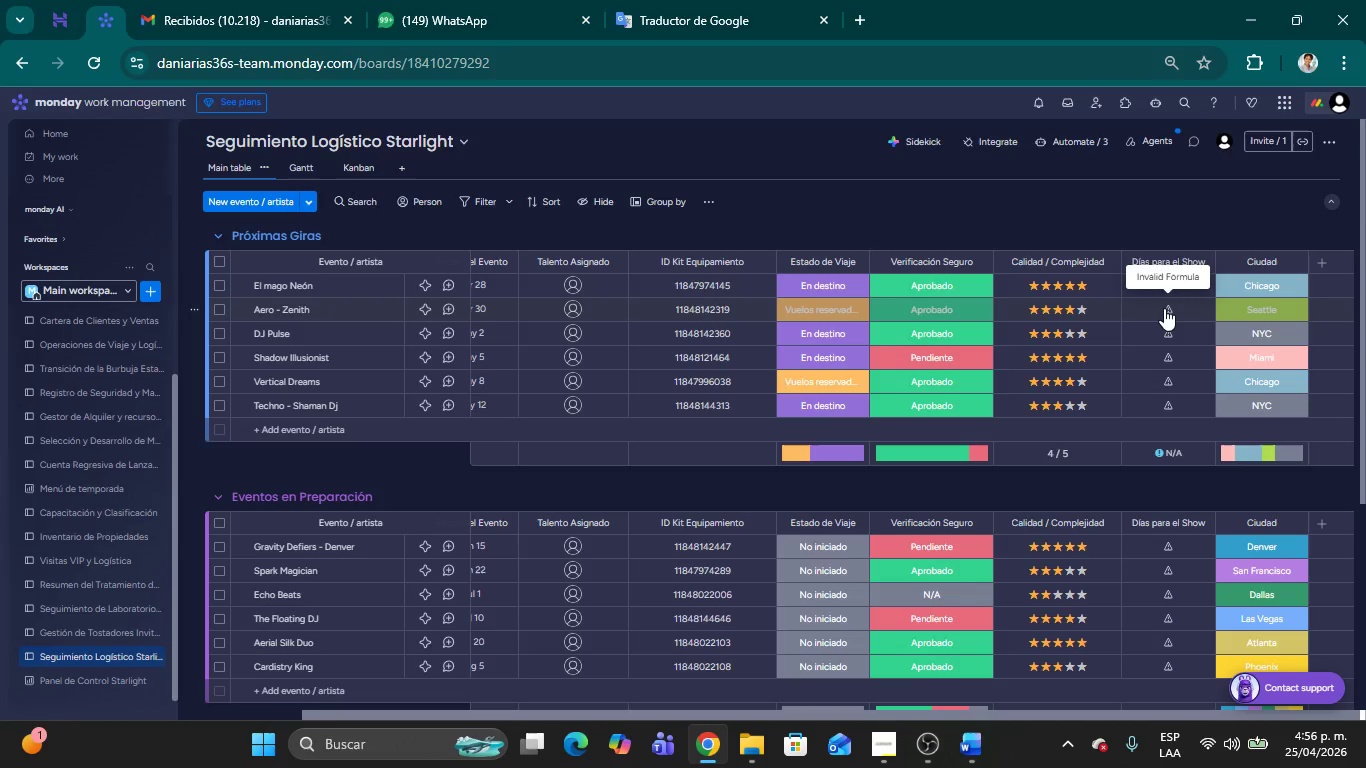 
left_click([1162, 287])
 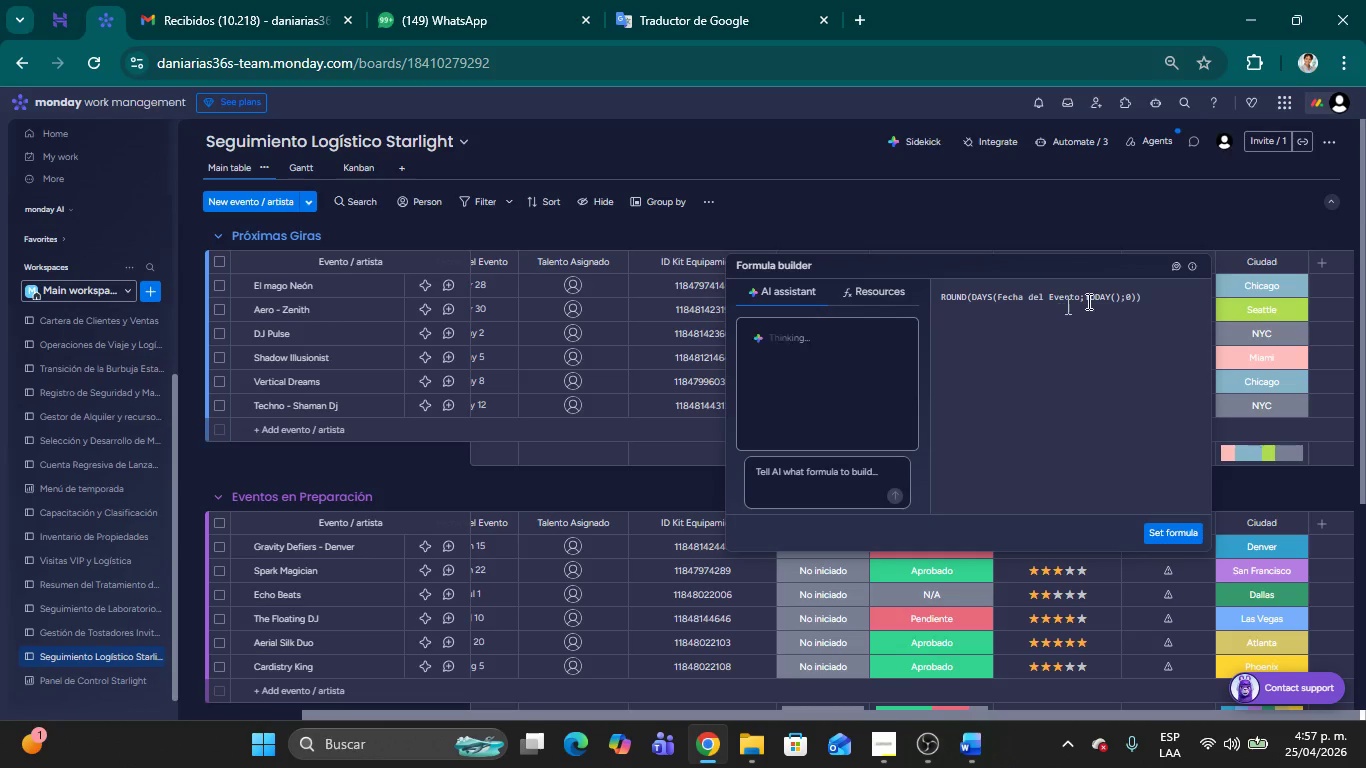 
left_click_drag(start_coordinate=[1145, 301], to_coordinate=[932, 295])
 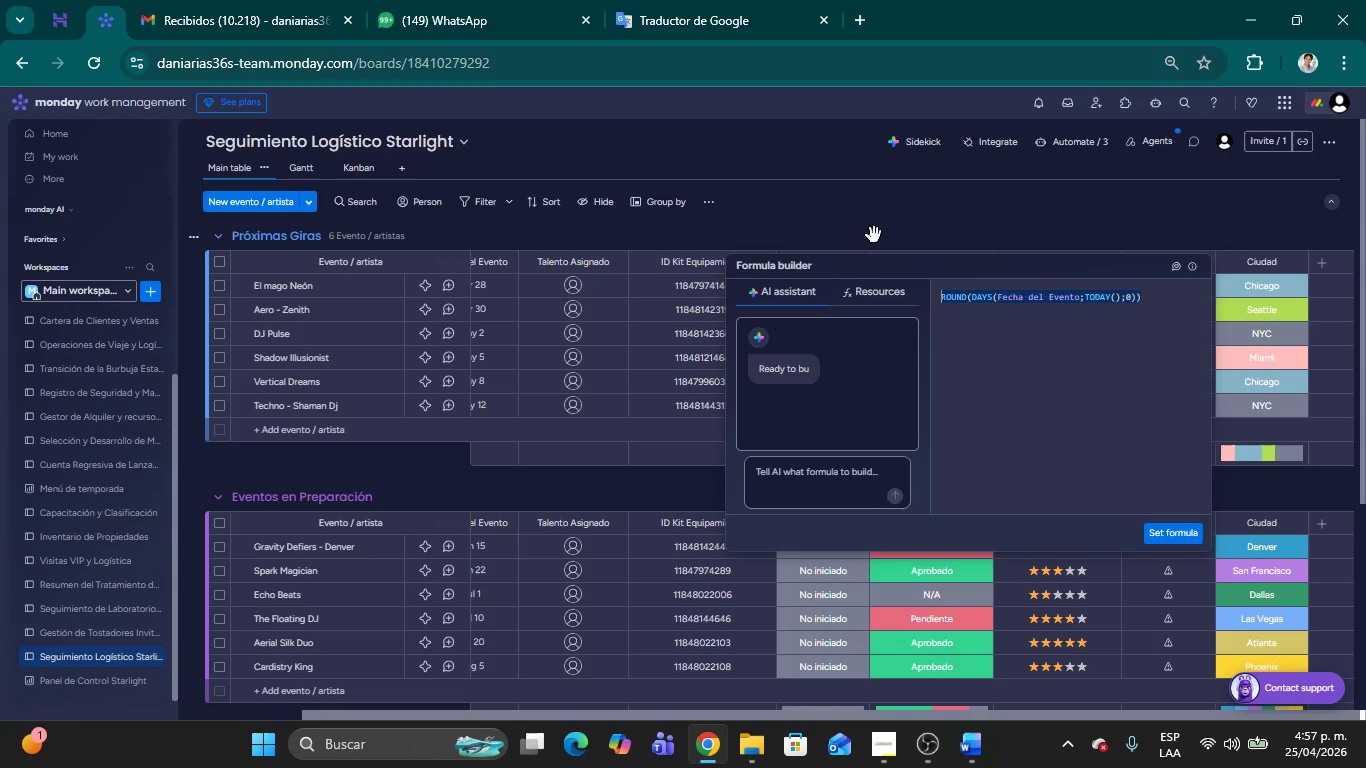 
key(Backspace)
type(DAYS)
 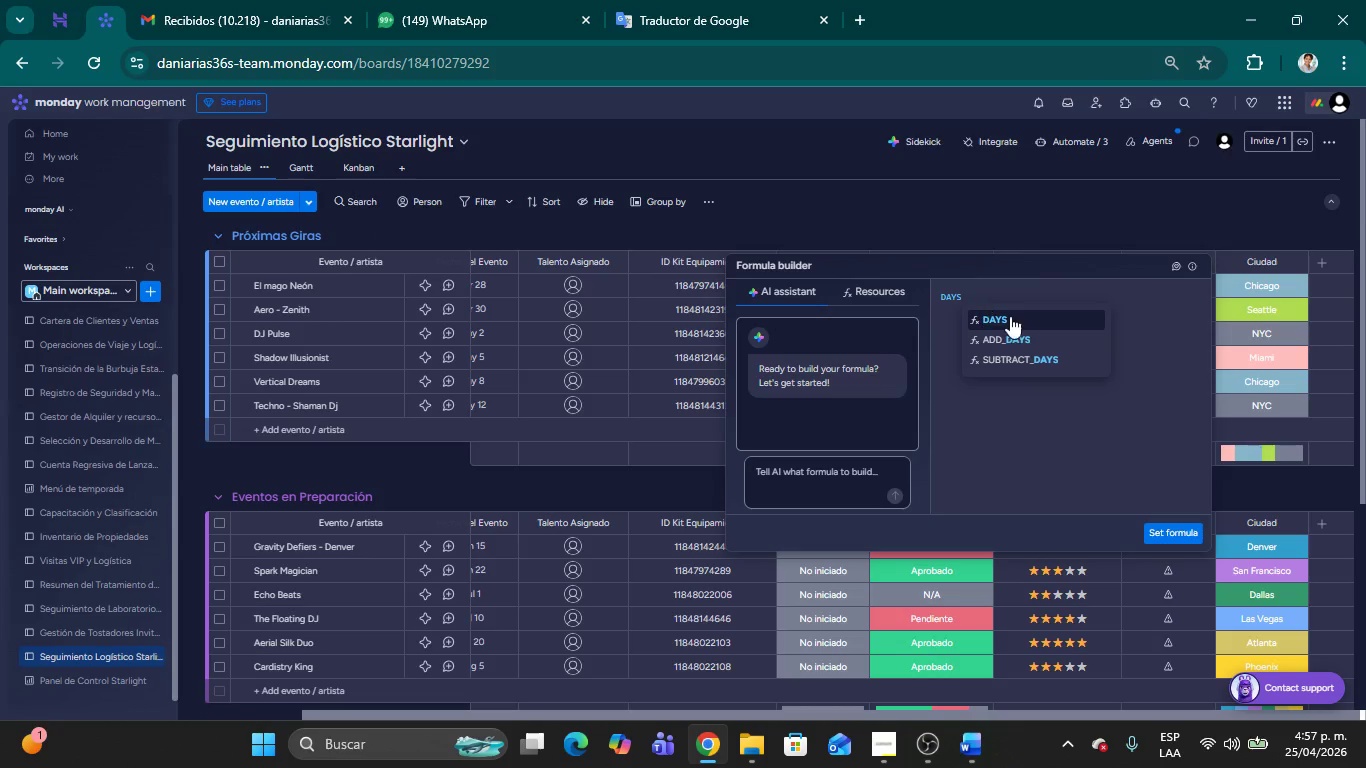 
left_click([1010, 321])
 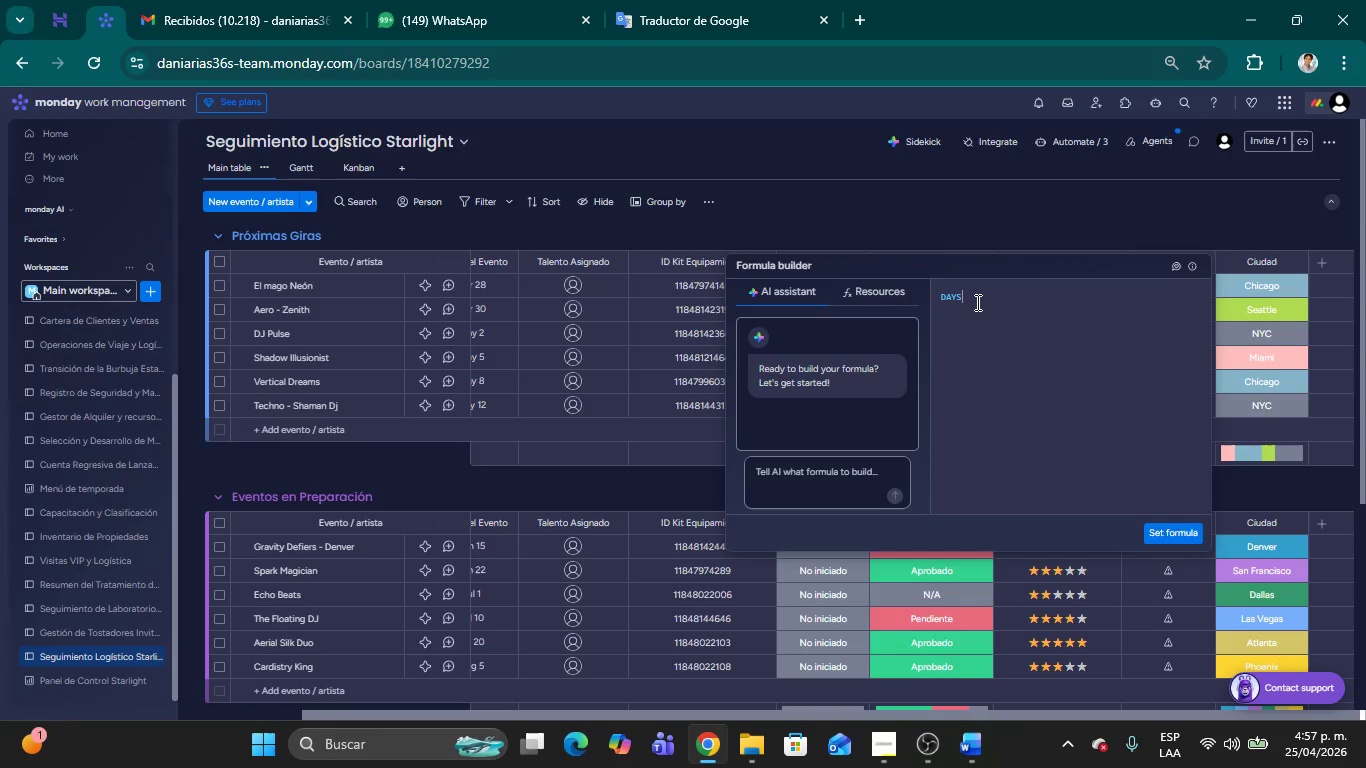 
left_click([976, 302])
 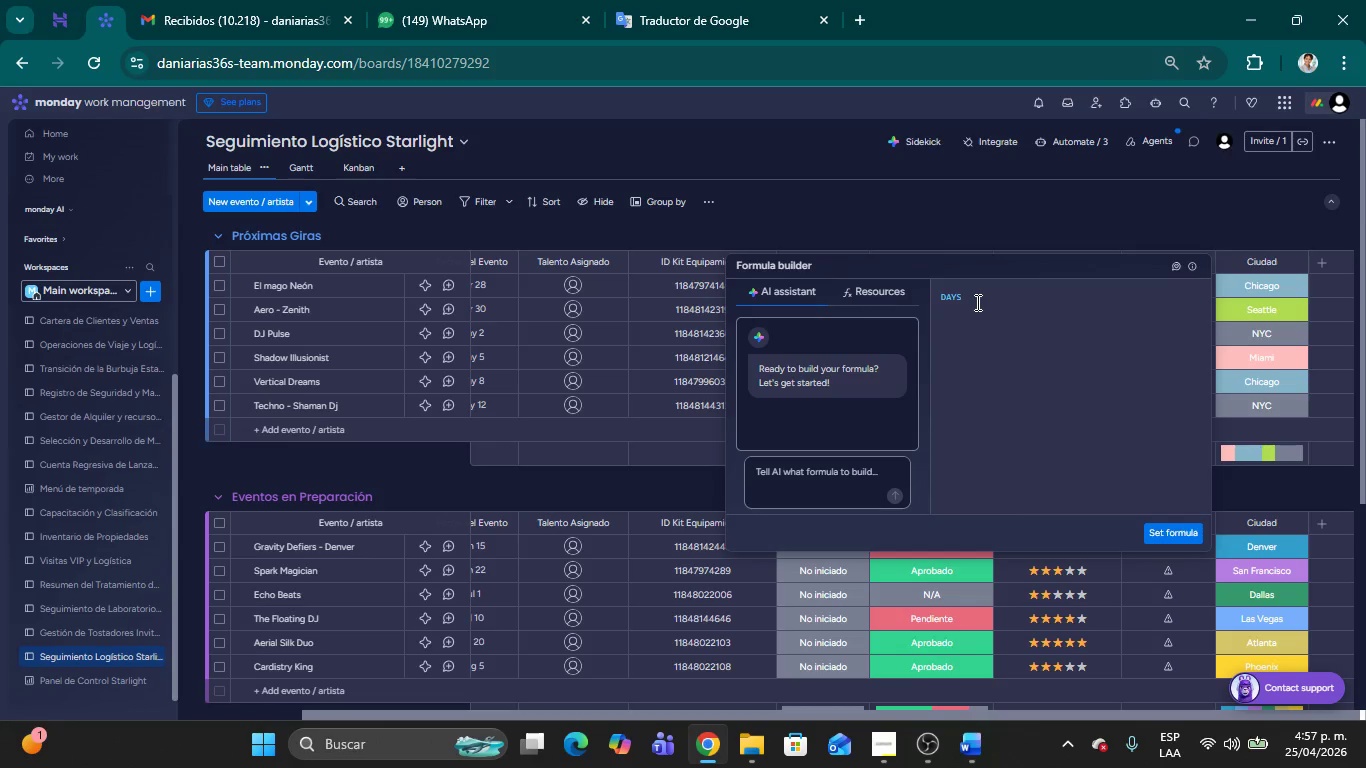 
key(Backspace)
key(Backspace)
key(Backspace)
key(Backspace)
type(DAYS)
 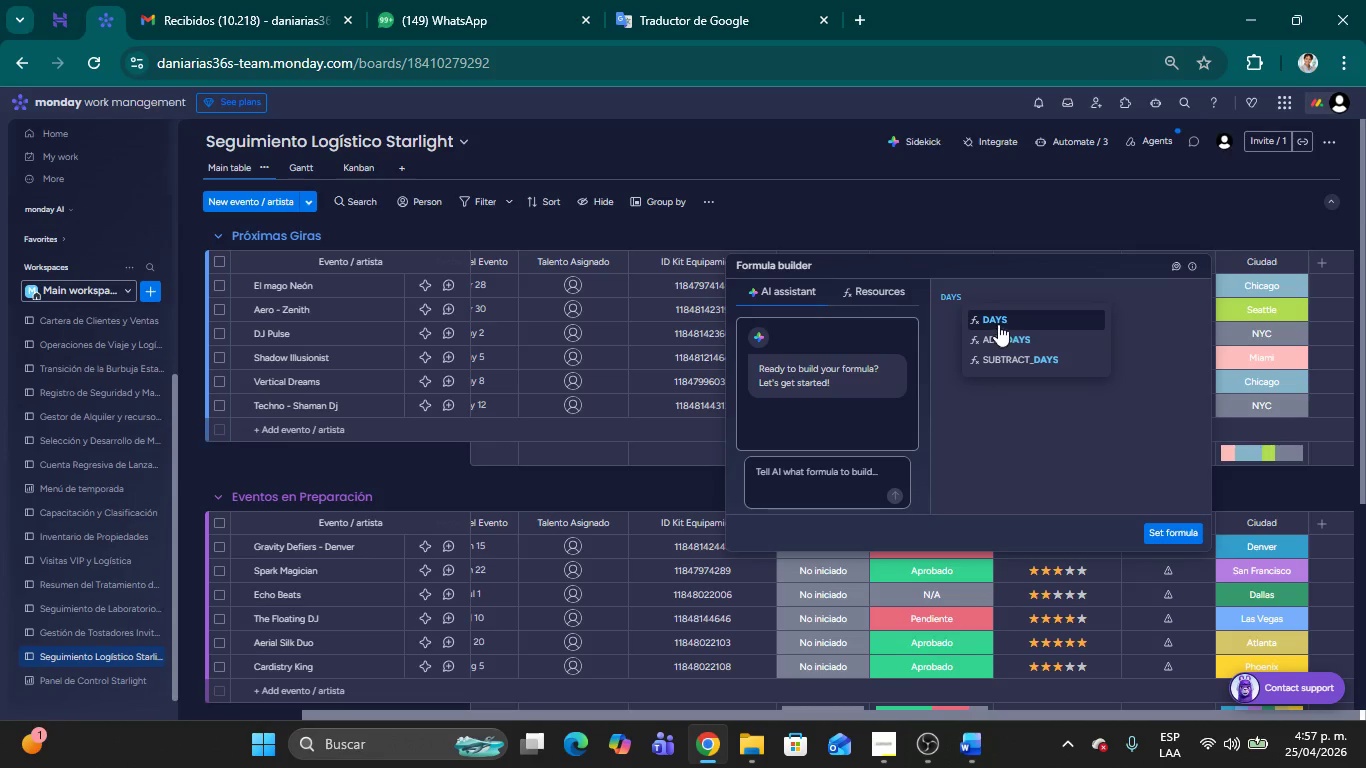 
left_click([998, 324])
 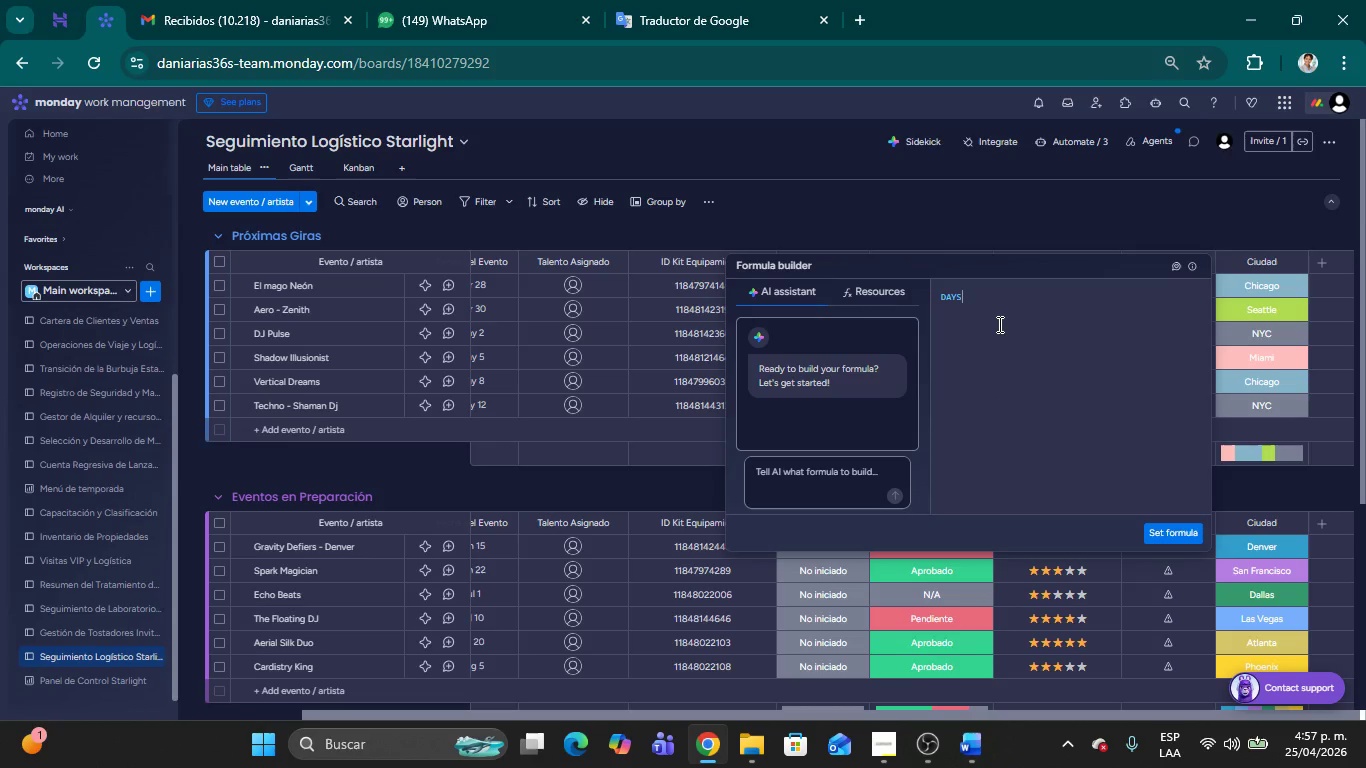 
type(*Fecha del Eventp)
key(Backspace)
type(o,To)
 